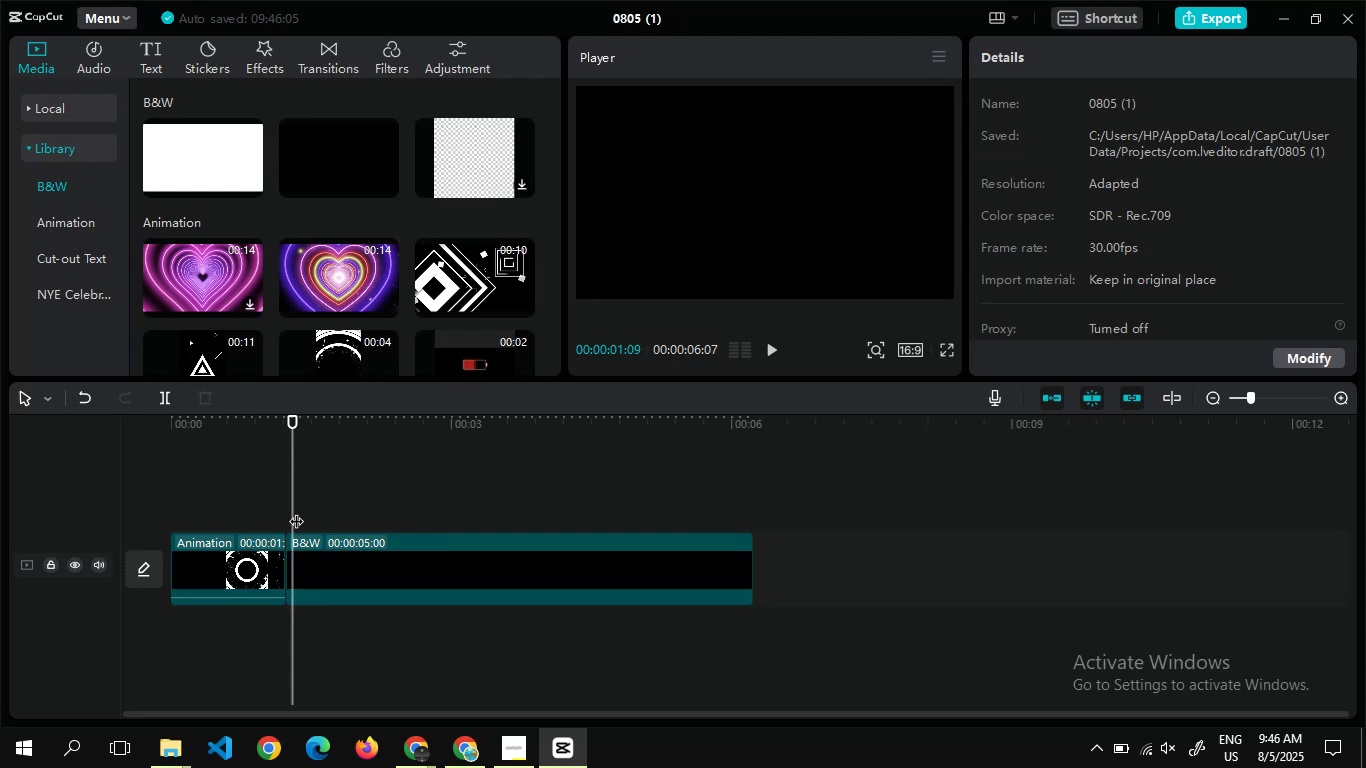 
double_click([296, 511])
 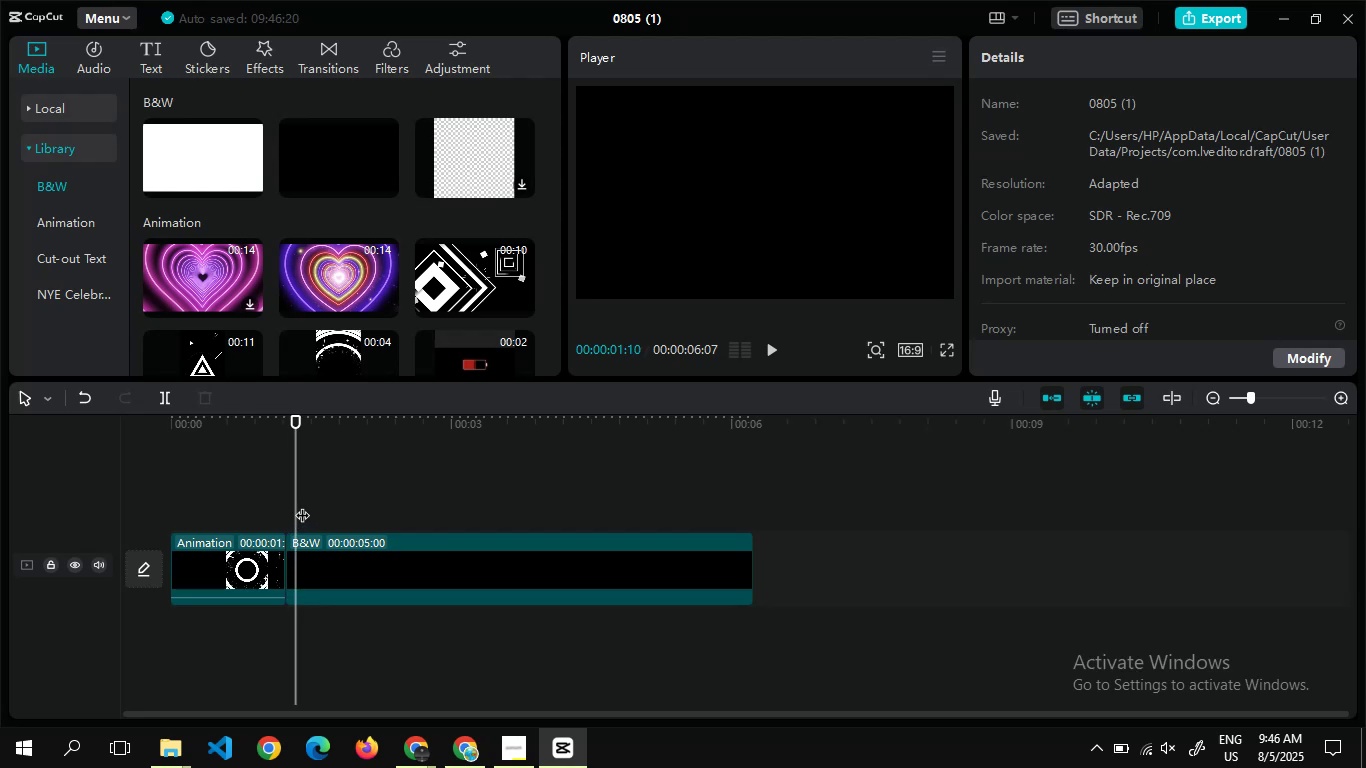 
double_click([302, 505])
 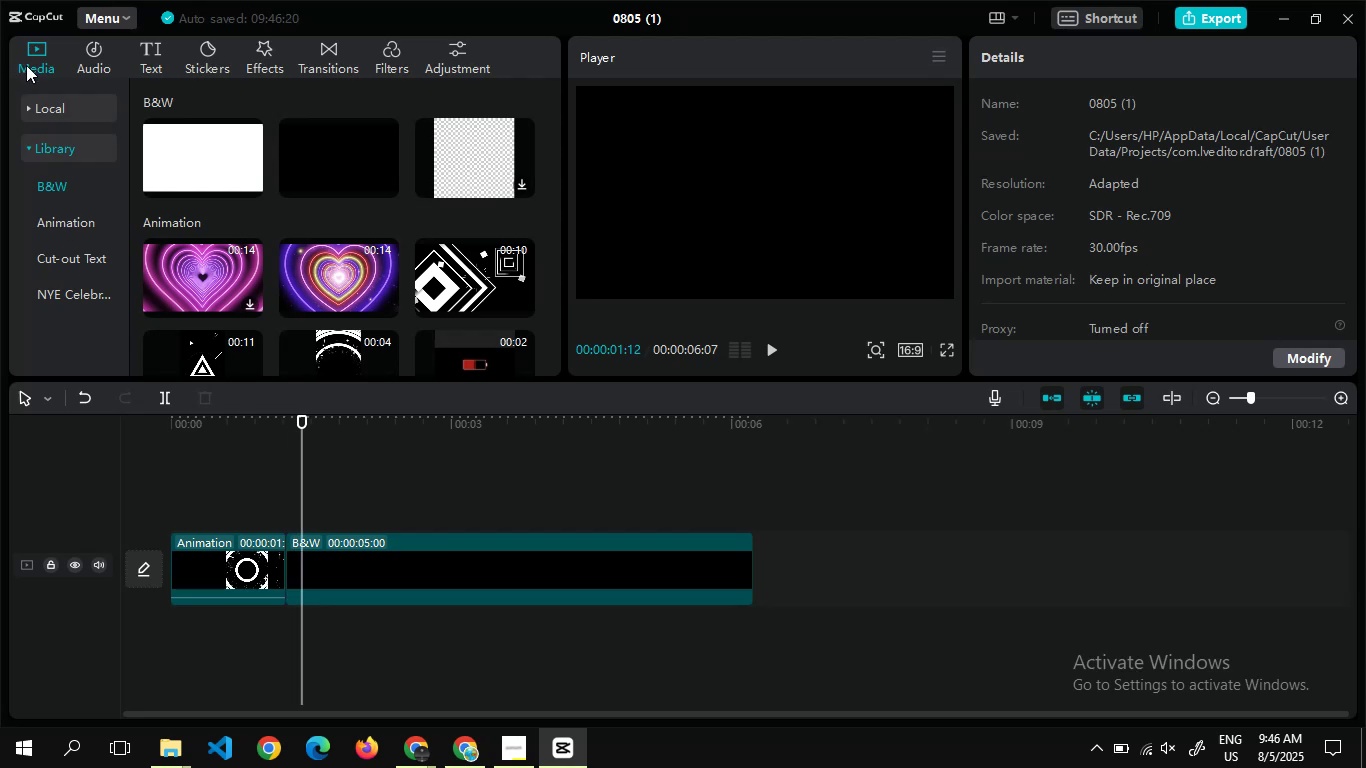 
left_click([27, 64])
 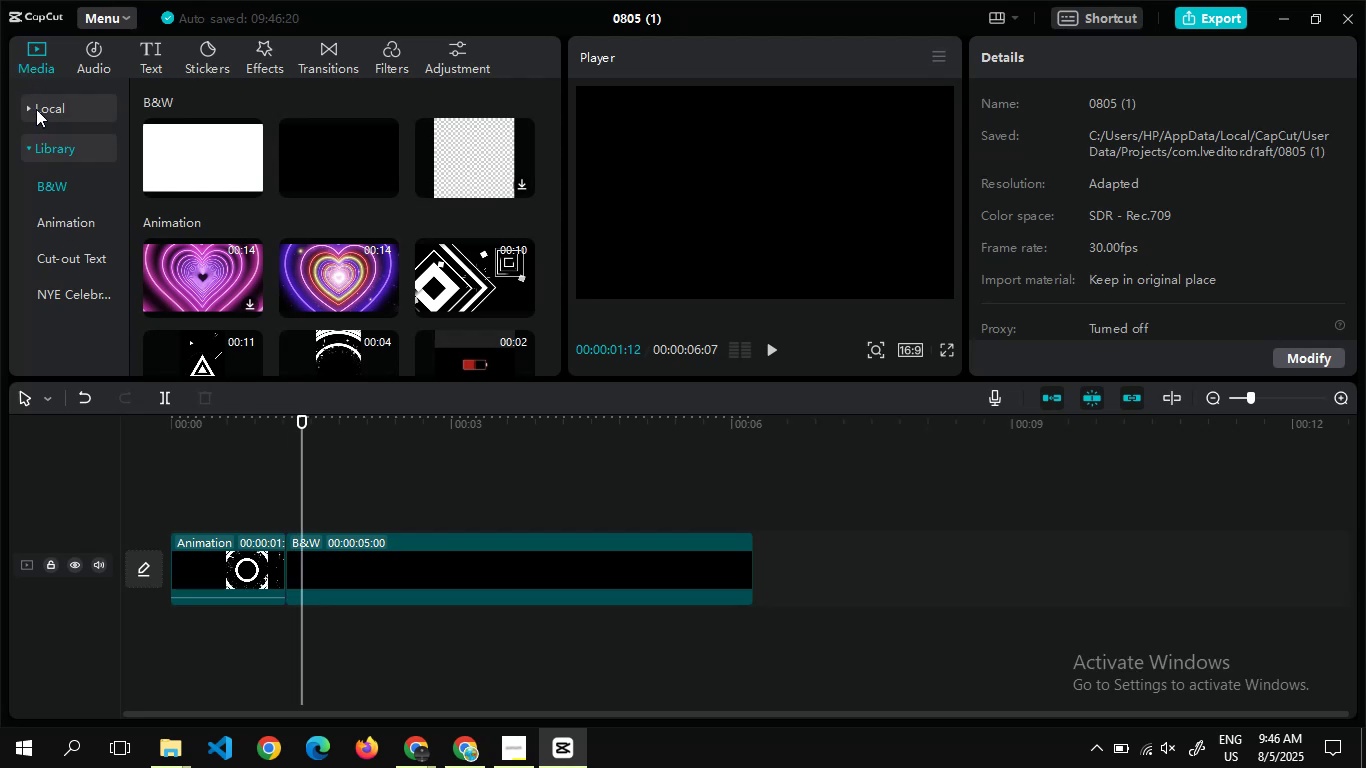 
left_click([36, 109])
 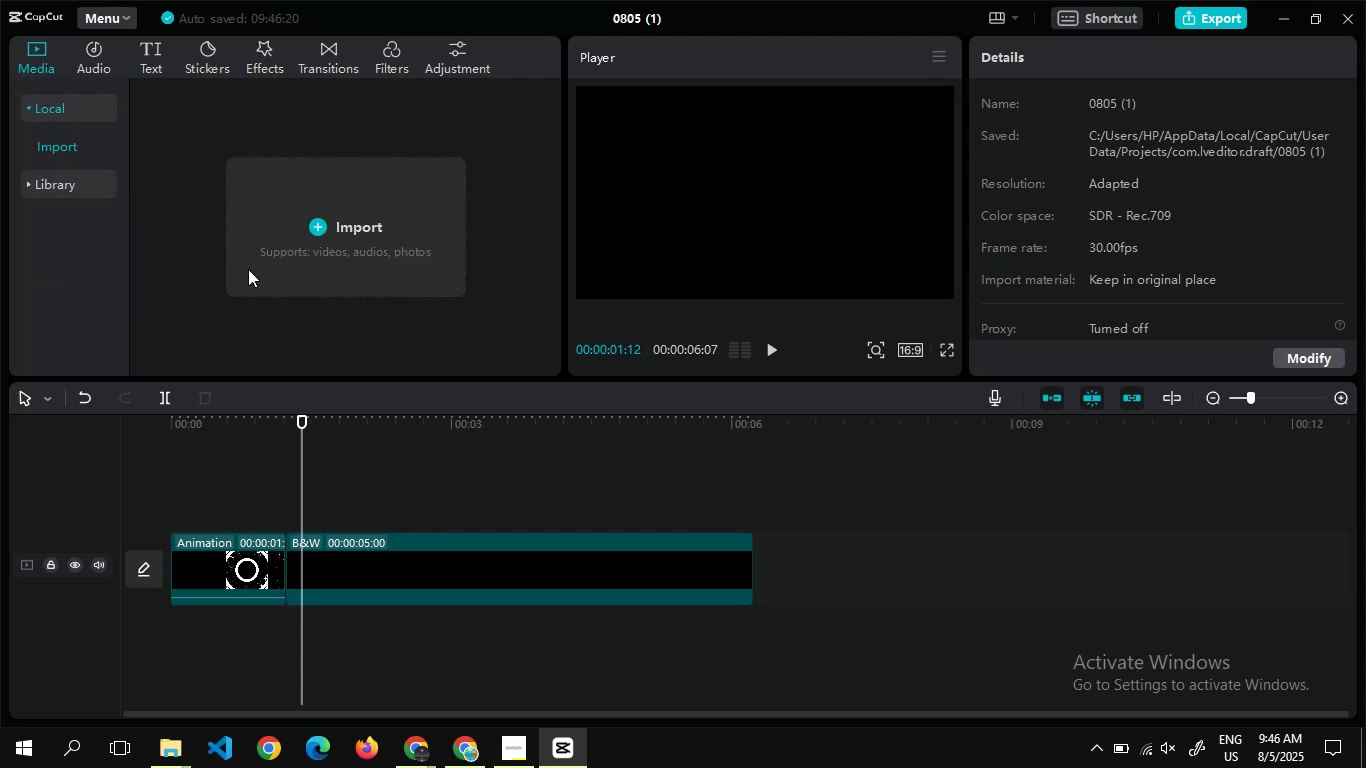 
left_click([247, 268])
 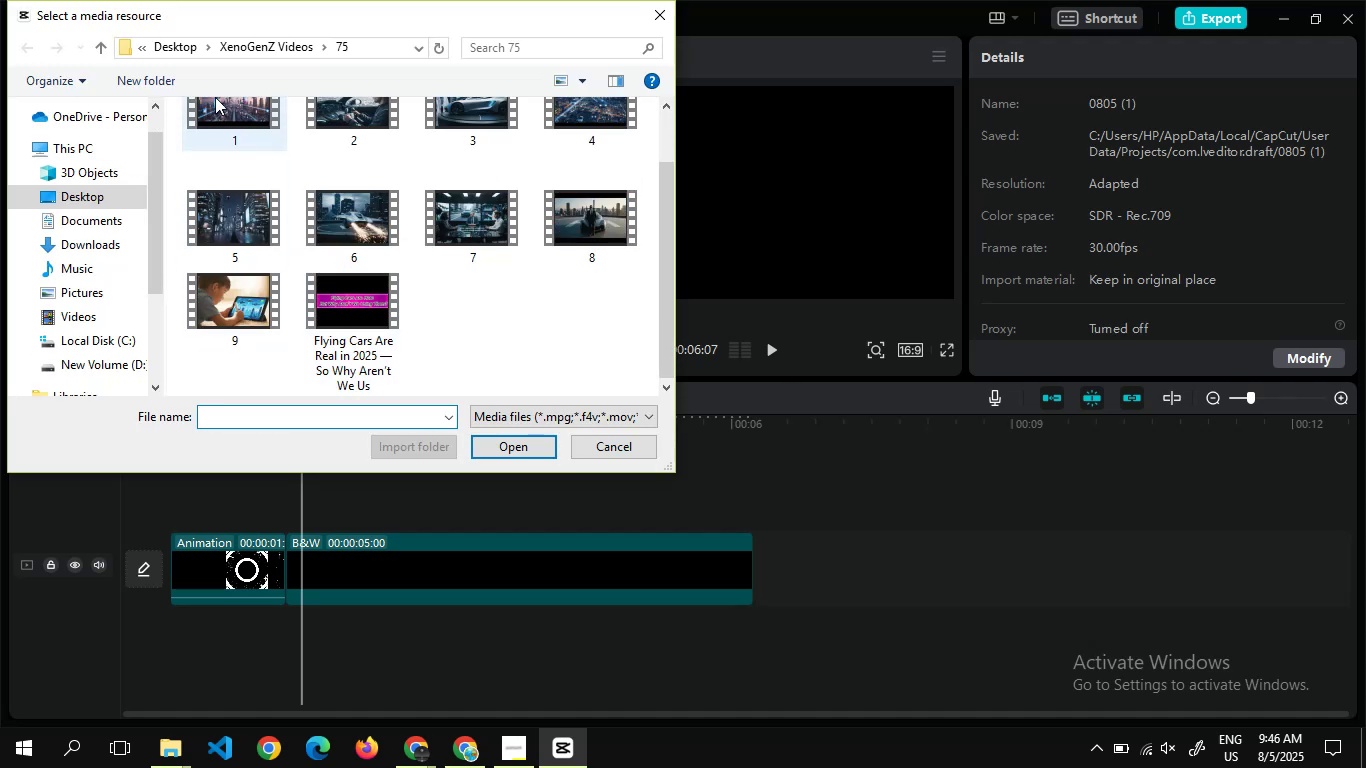 
left_click([227, 48])
 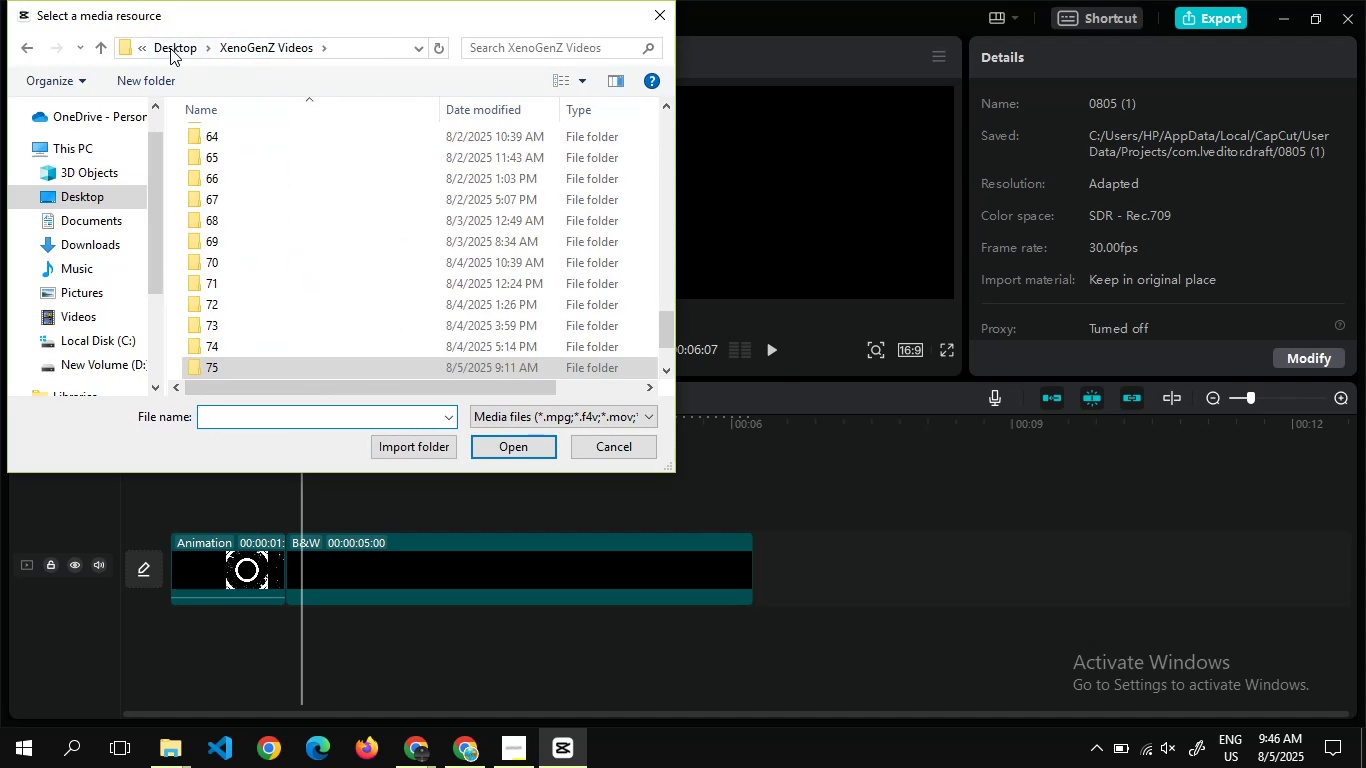 
left_click([167, 47])
 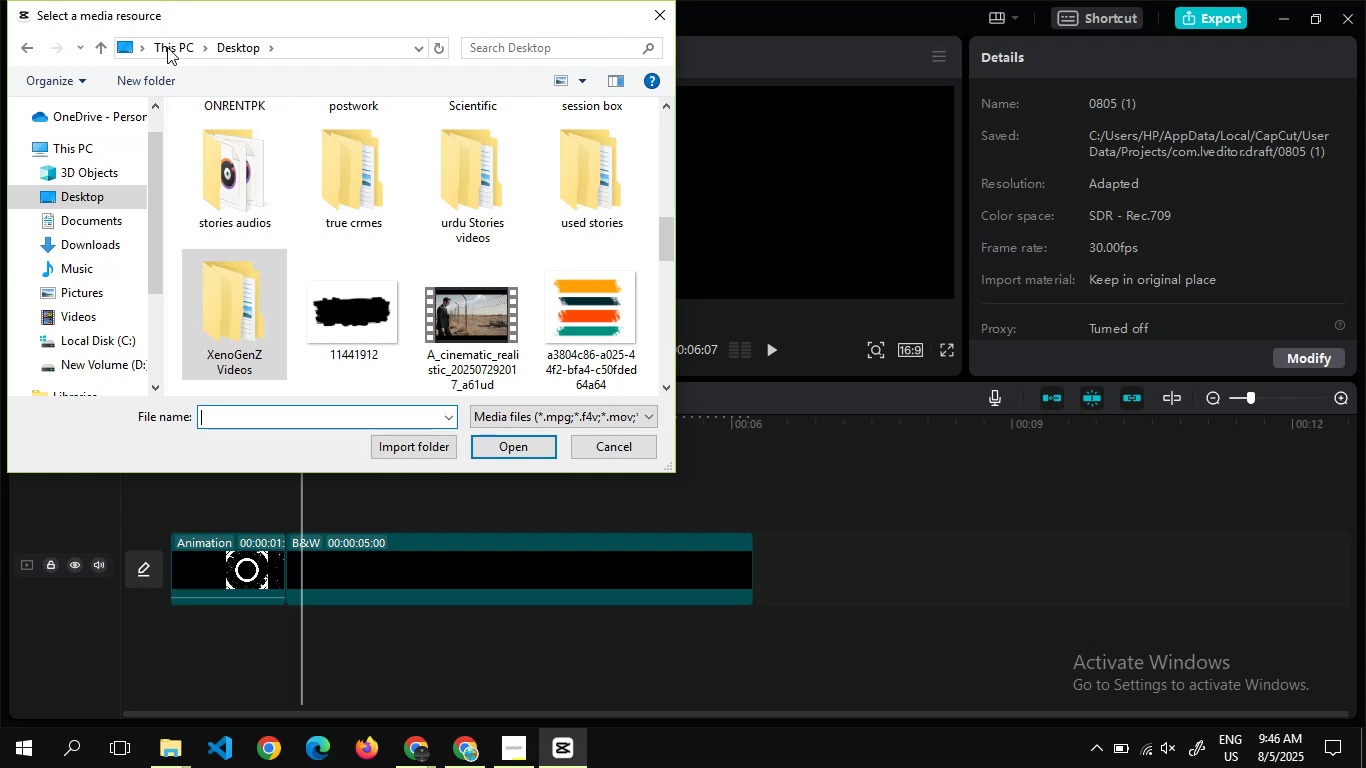 
wait(17.31)
 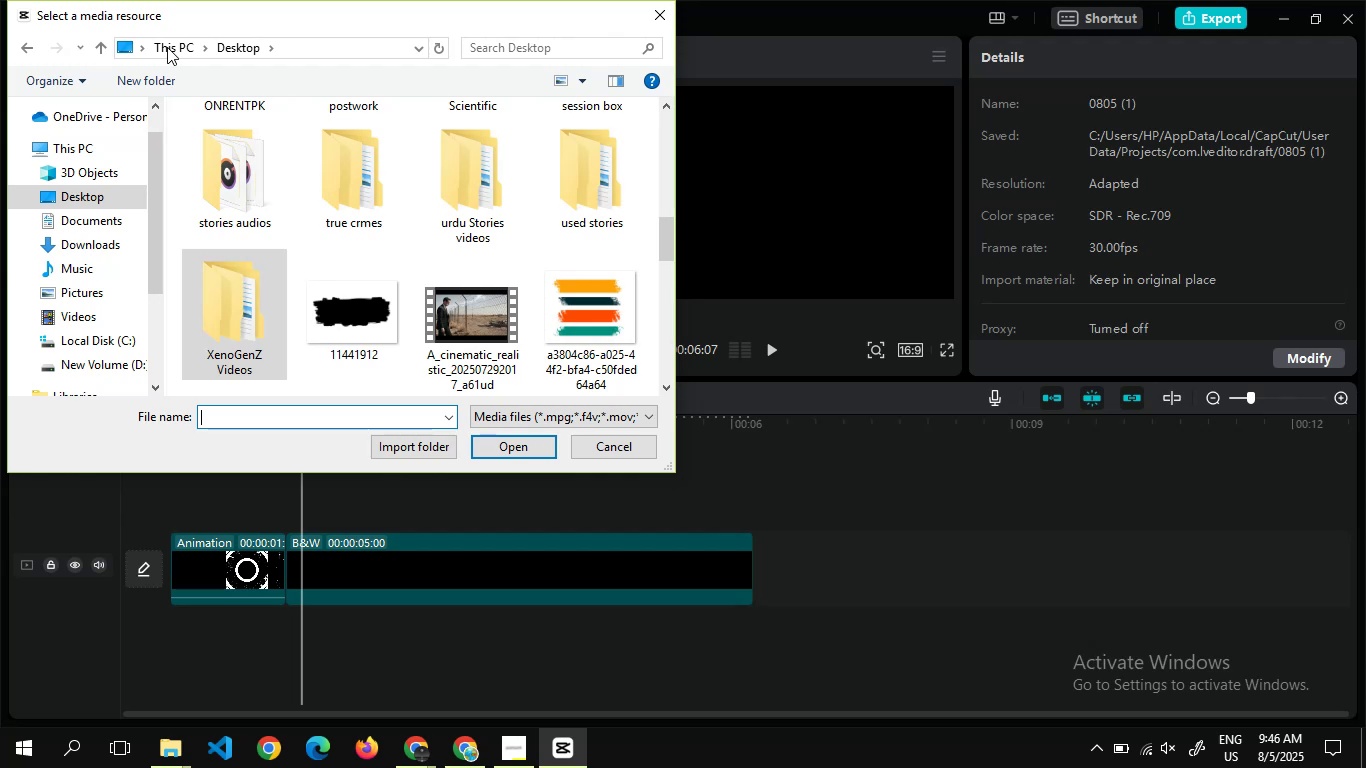 
left_click([338, 345])
 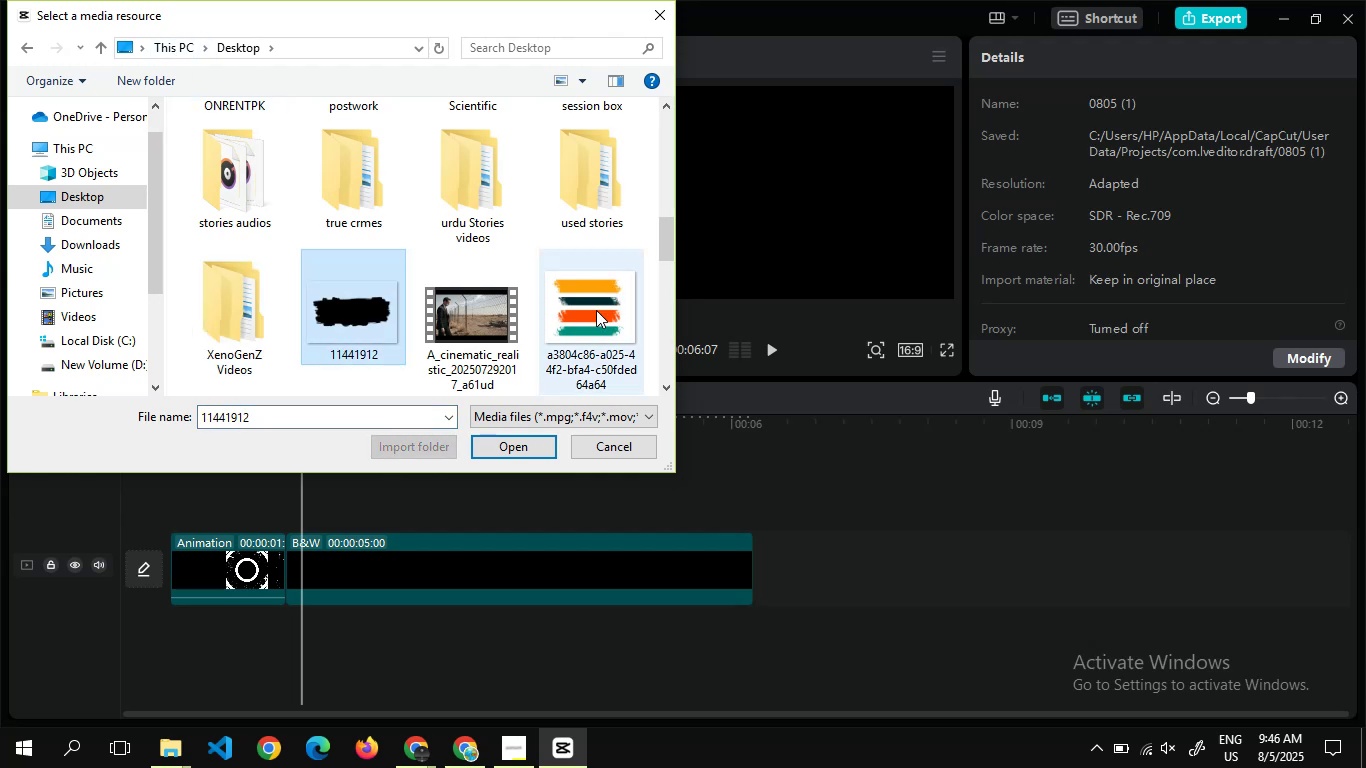 
hold_key(key=ControlLeft, duration=0.43)
 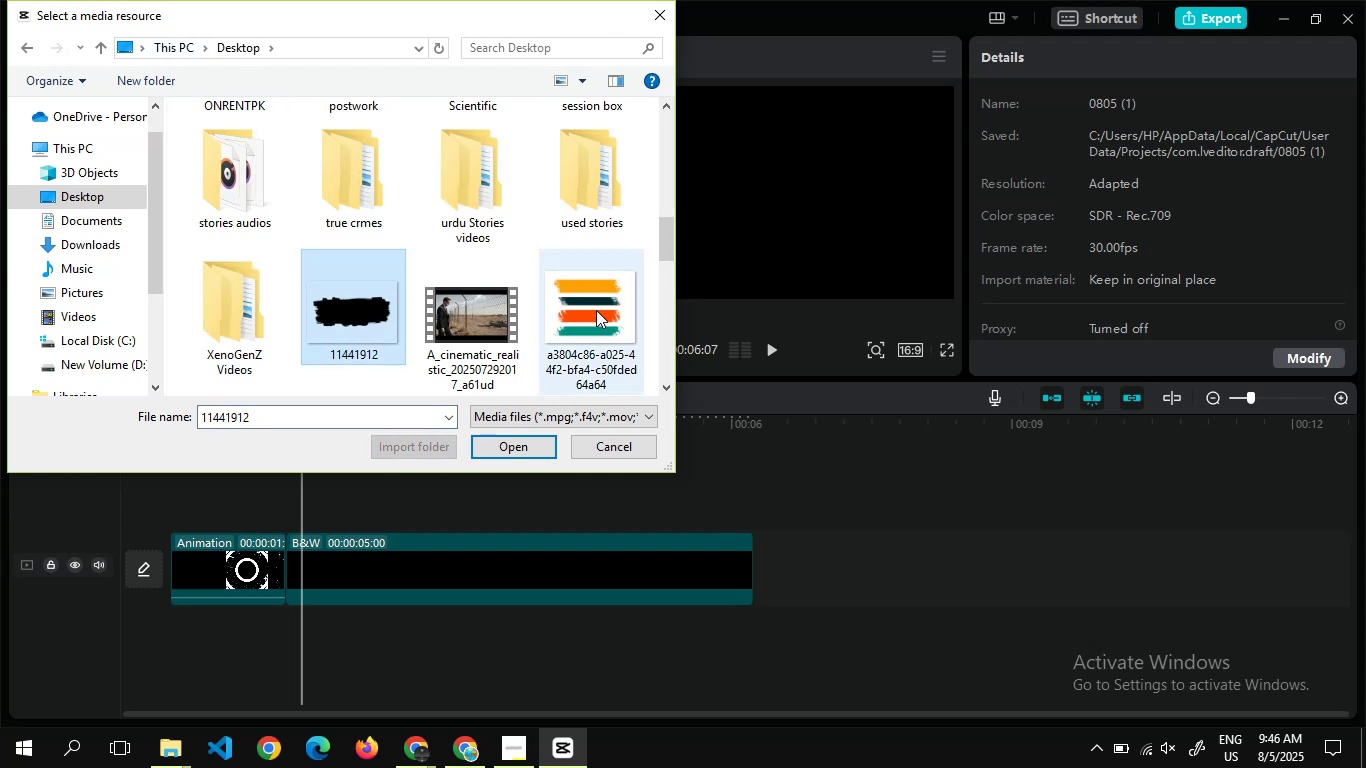 
left_click([596, 310])
 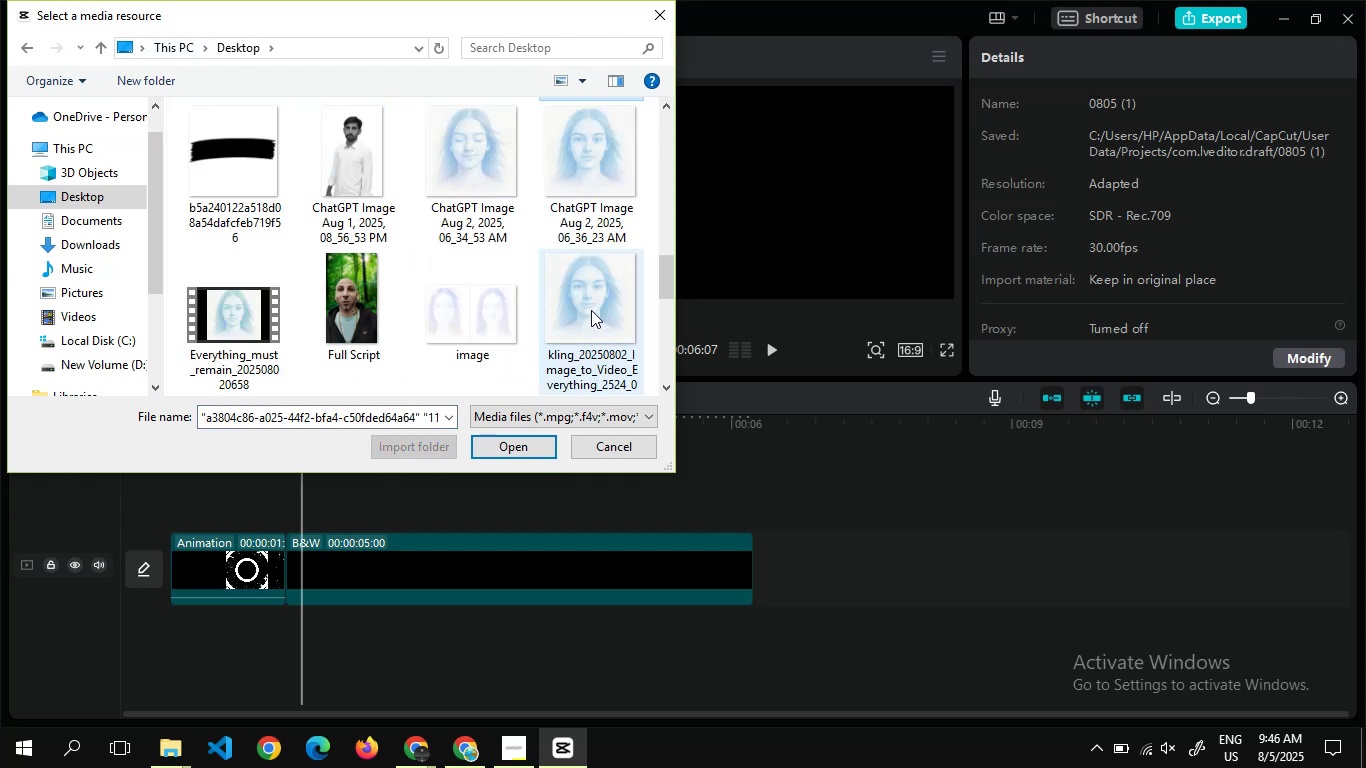 
hold_key(key=ControlLeft, duration=1.36)
left_click([178, 185])
 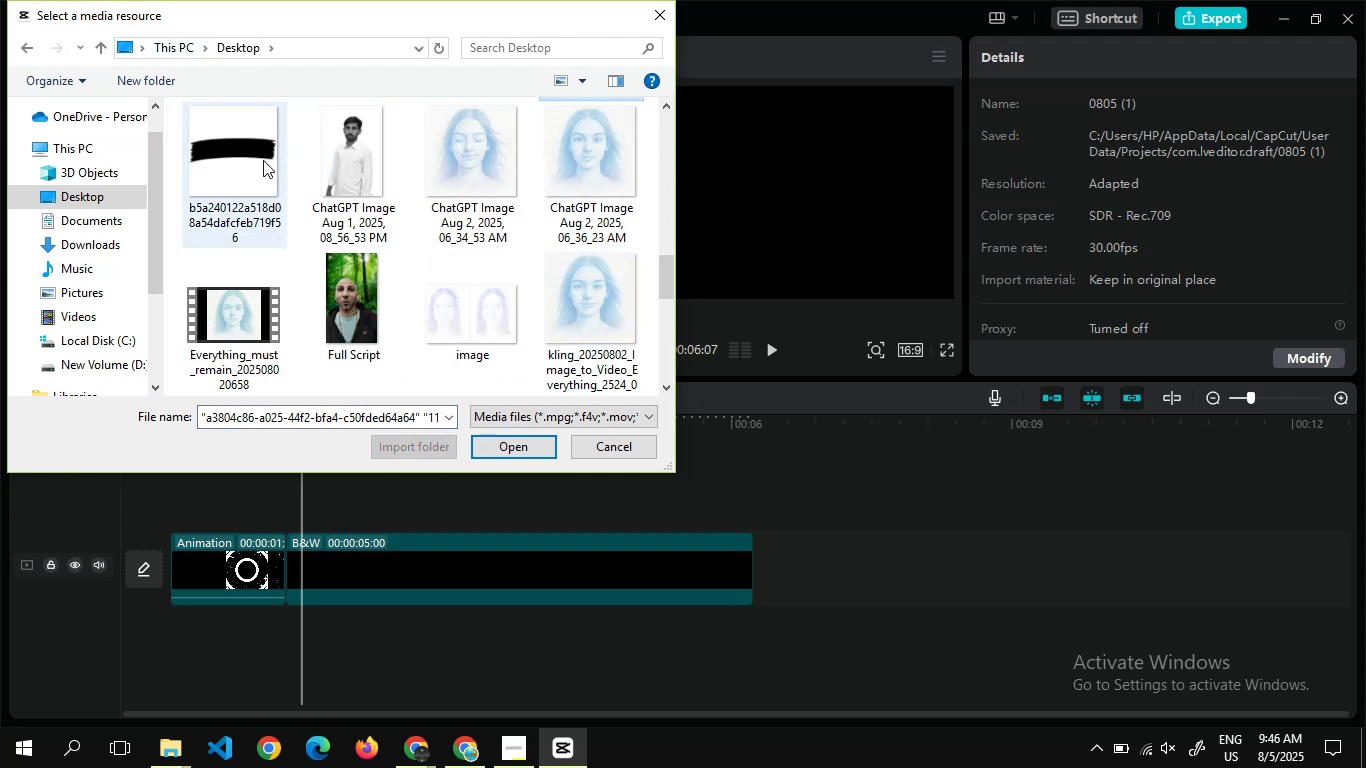 
left_click([263, 160])
 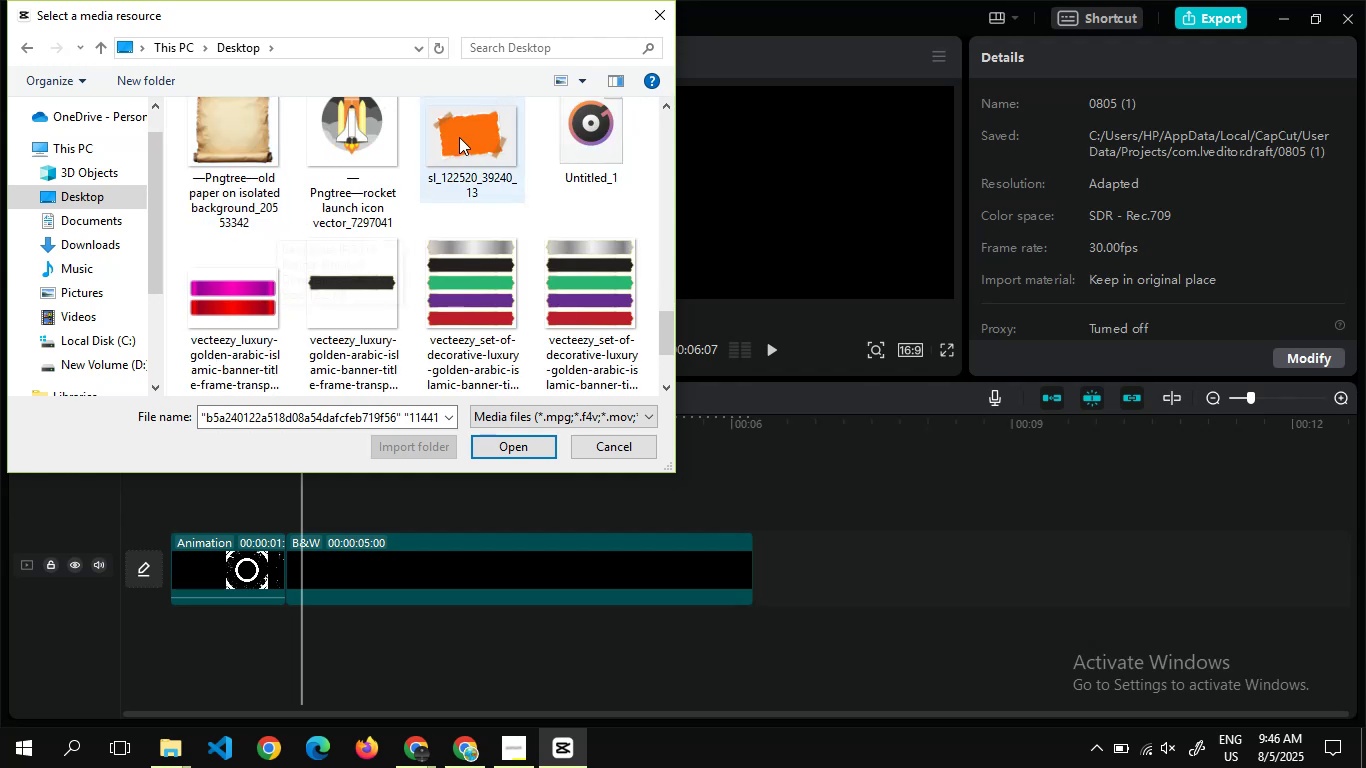 
mouse_move([530, 129])
 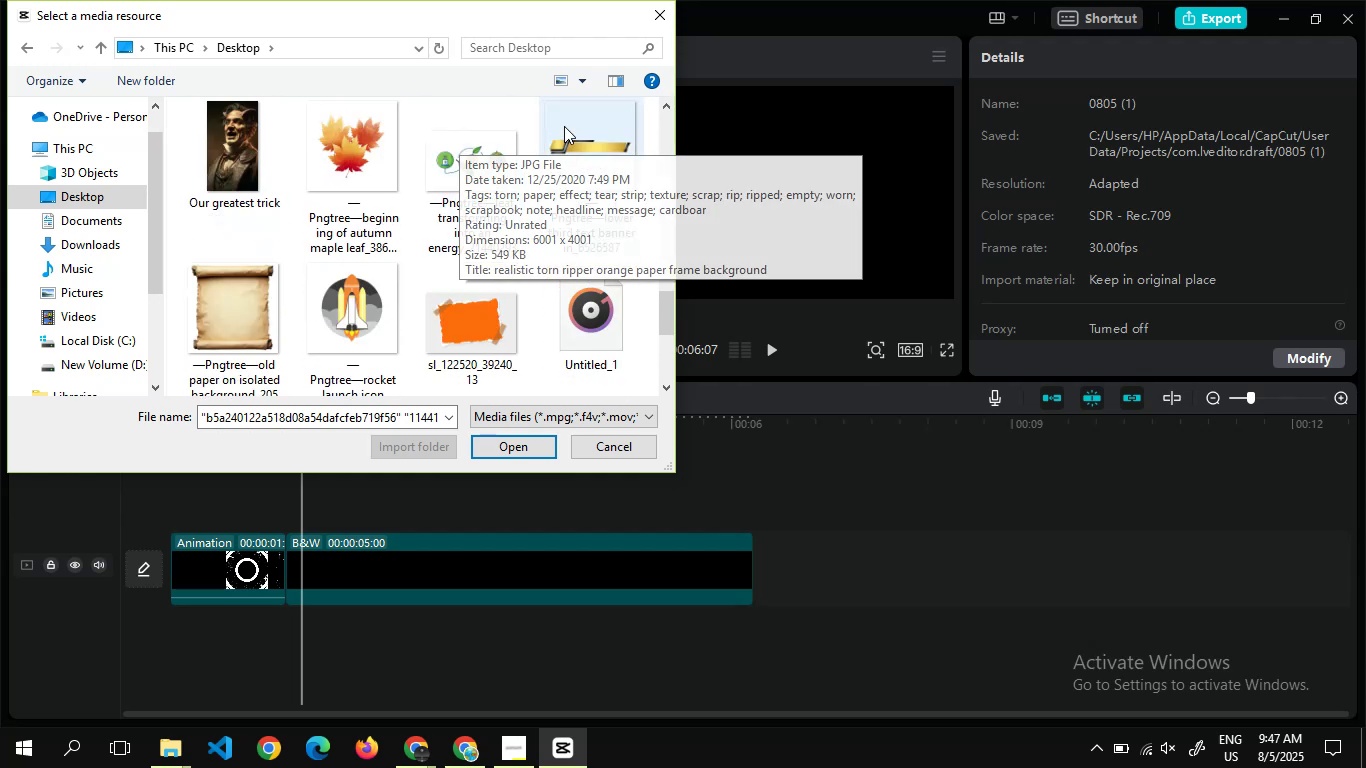 
hold_key(key=ControlLeft, duration=1.53)
left_click([571, 126])
 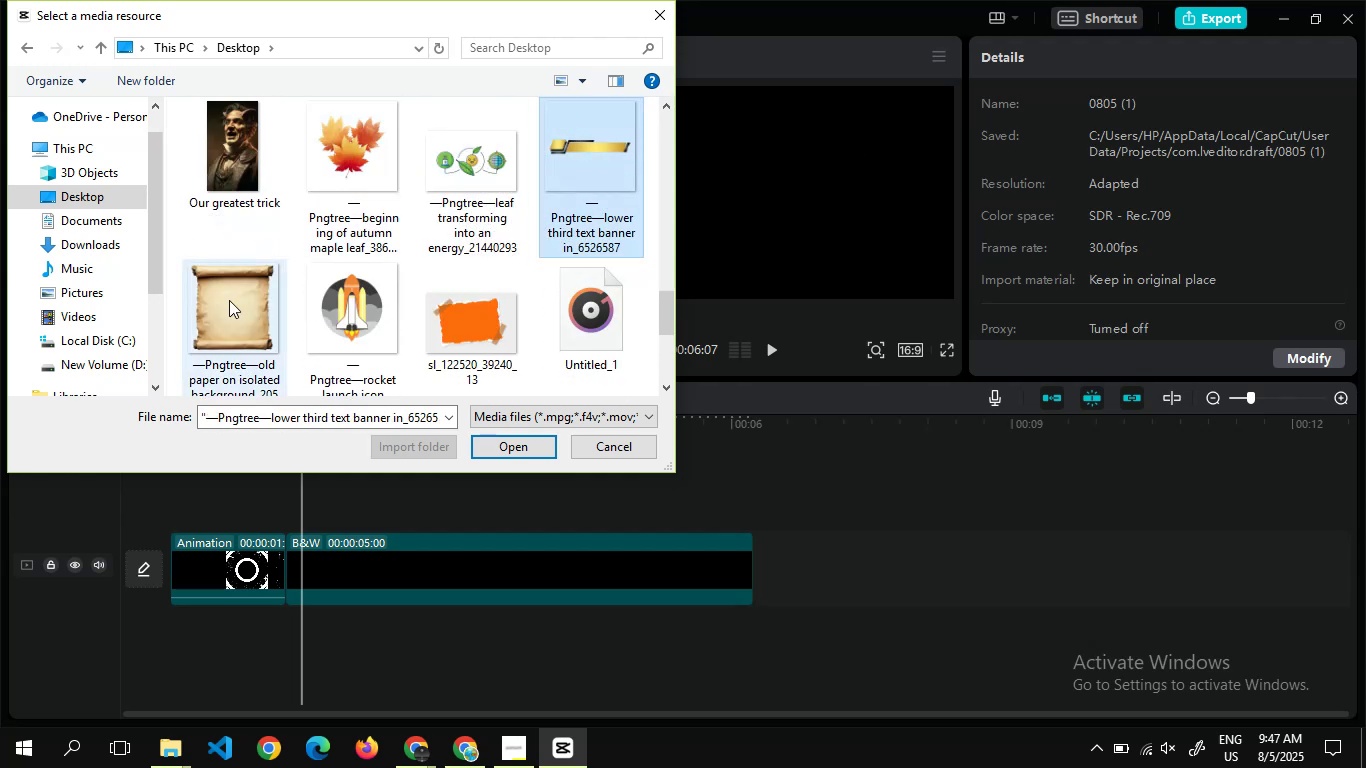 
left_click([229, 300])
 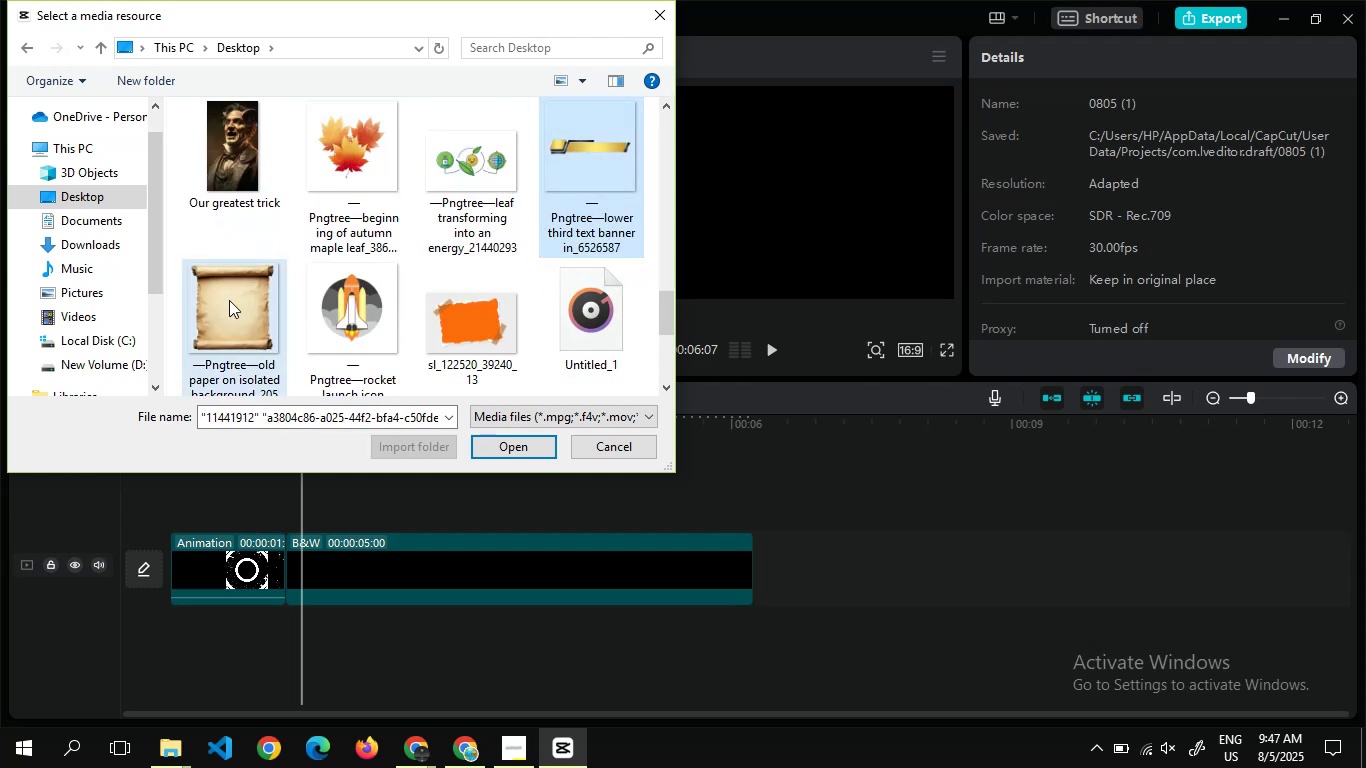 
hold_key(key=ControlLeft, duration=1.07)
left_click([469, 307])
 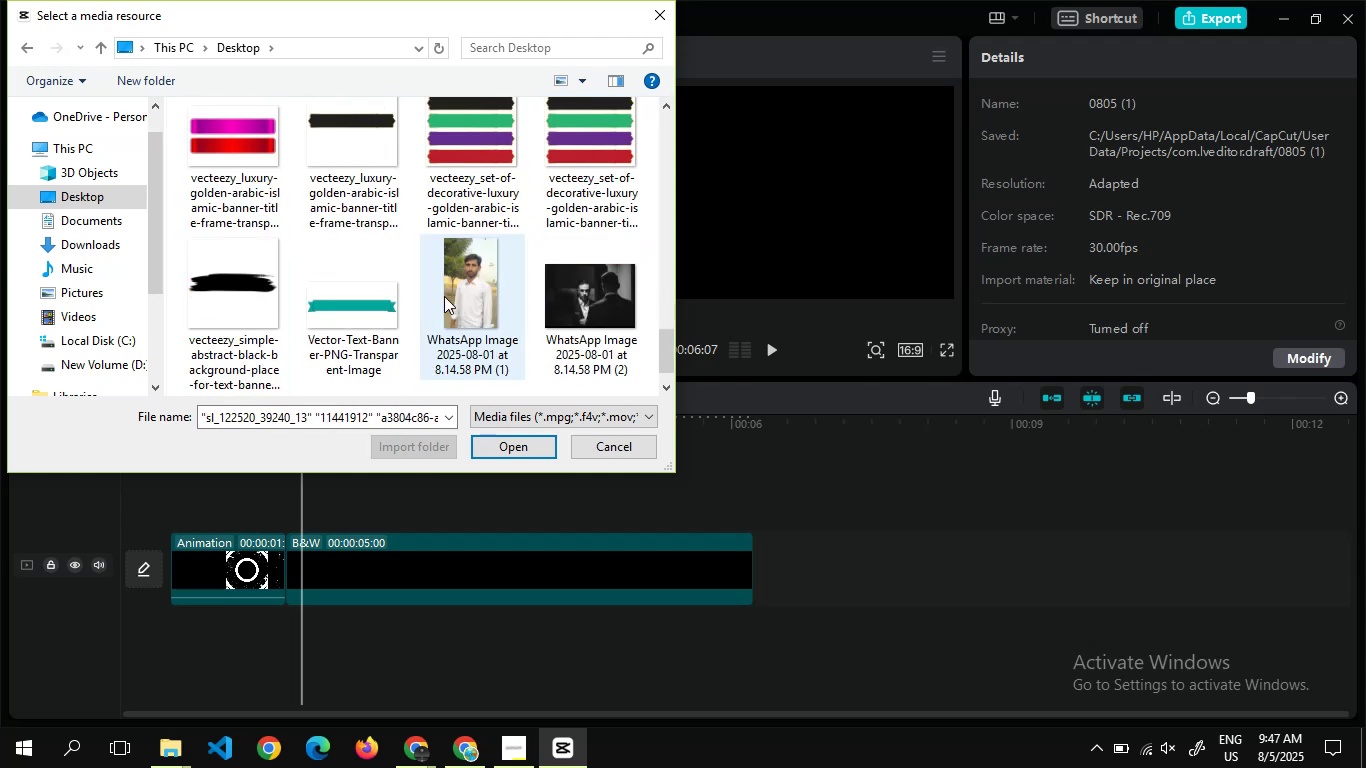 
hold_key(key=ControlLeft, duration=1.52)
left_click([264, 160])
 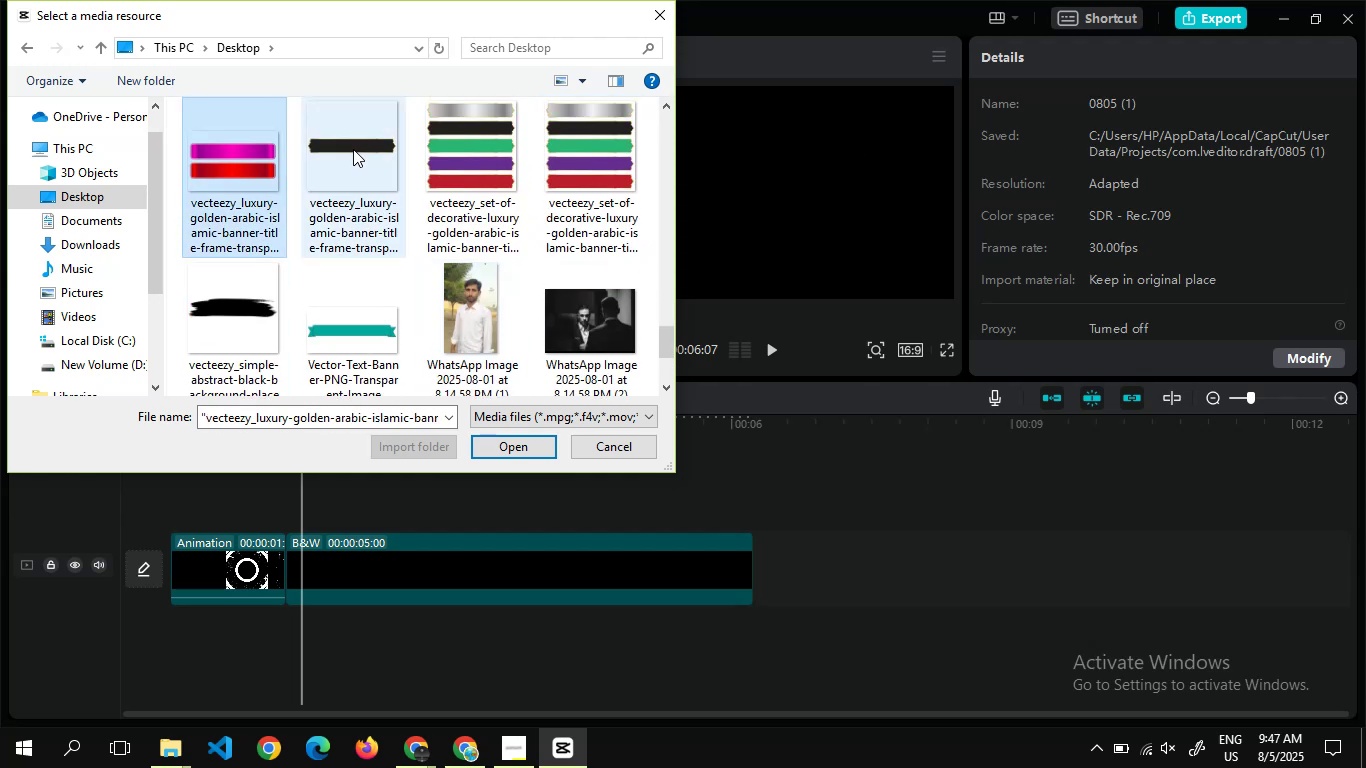 
left_click([353, 149])
 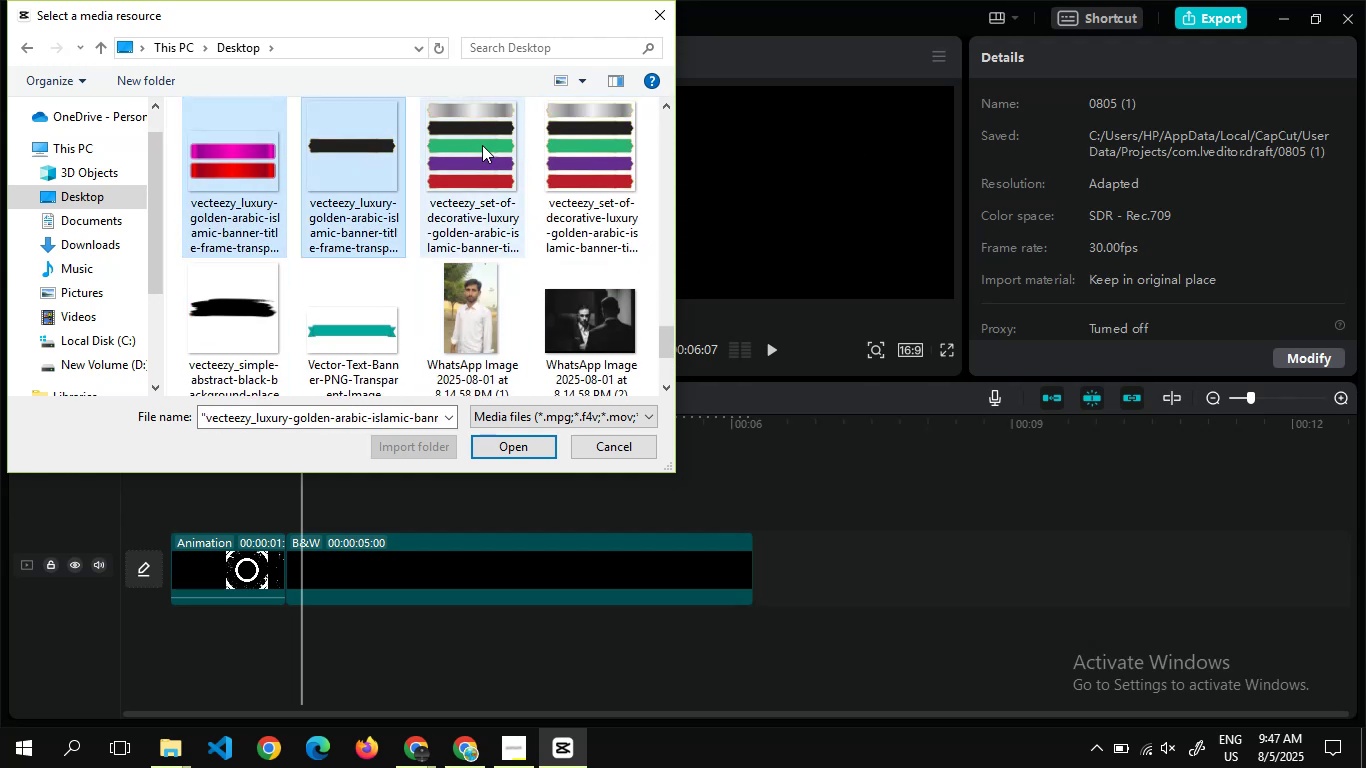 
hold_key(key=ControlLeft, duration=0.3)
left_click([489, 145])
 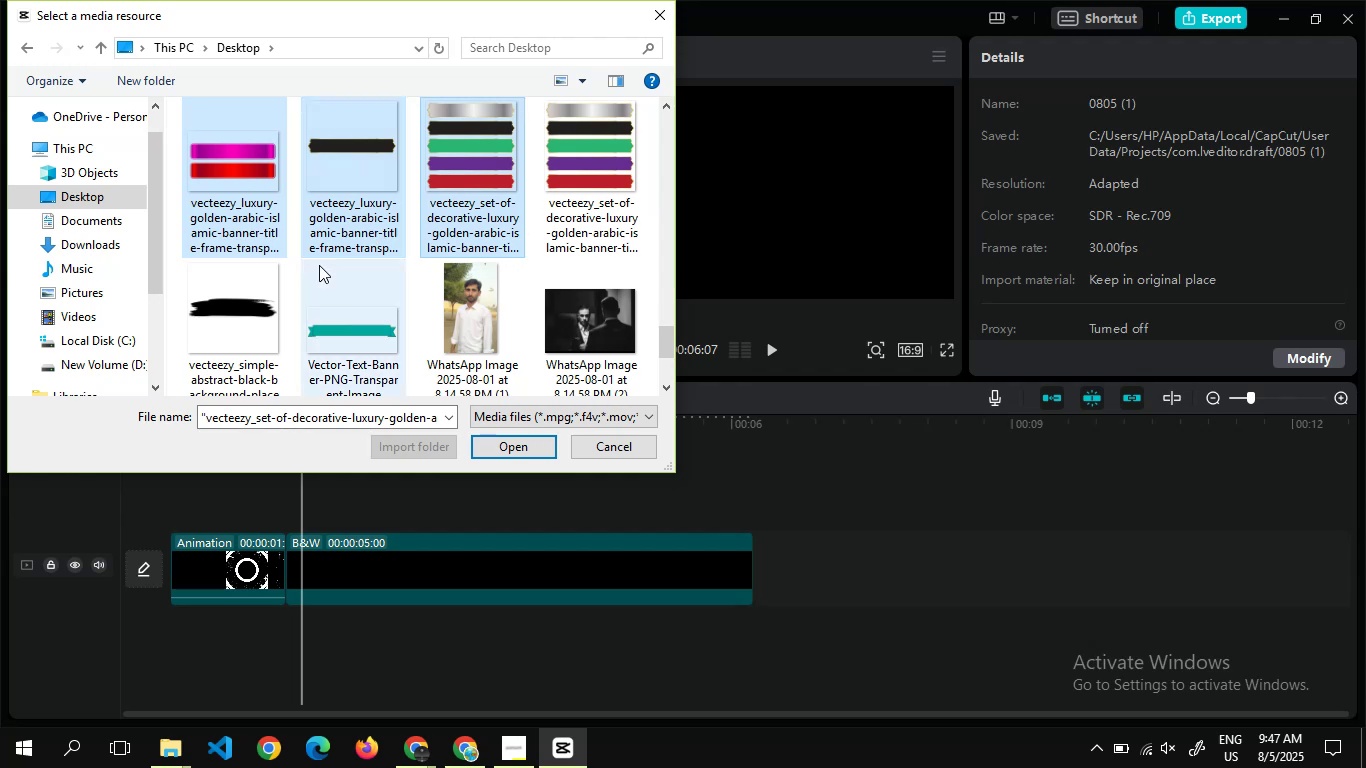 
hold_key(key=ControlLeft, duration=1.13)
left_click([236, 331])
 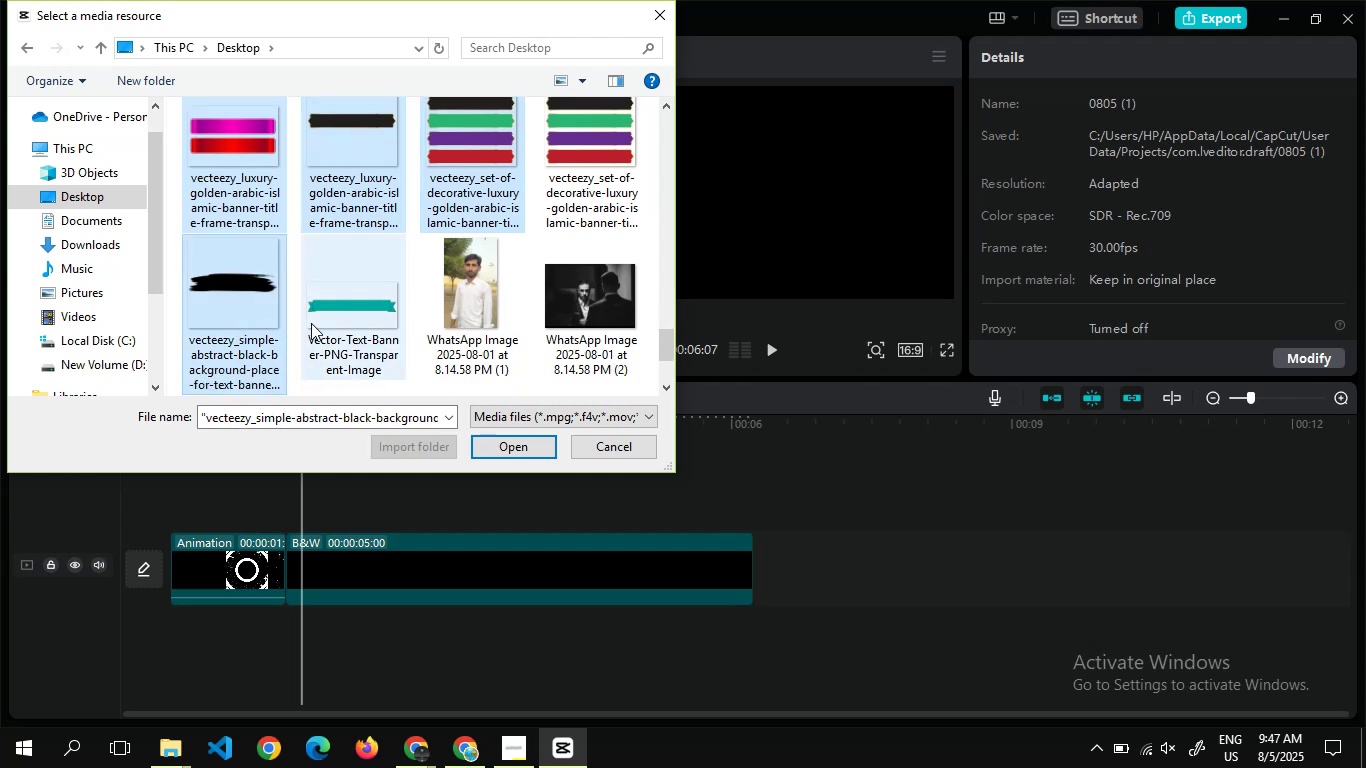 
left_click([311, 323])
 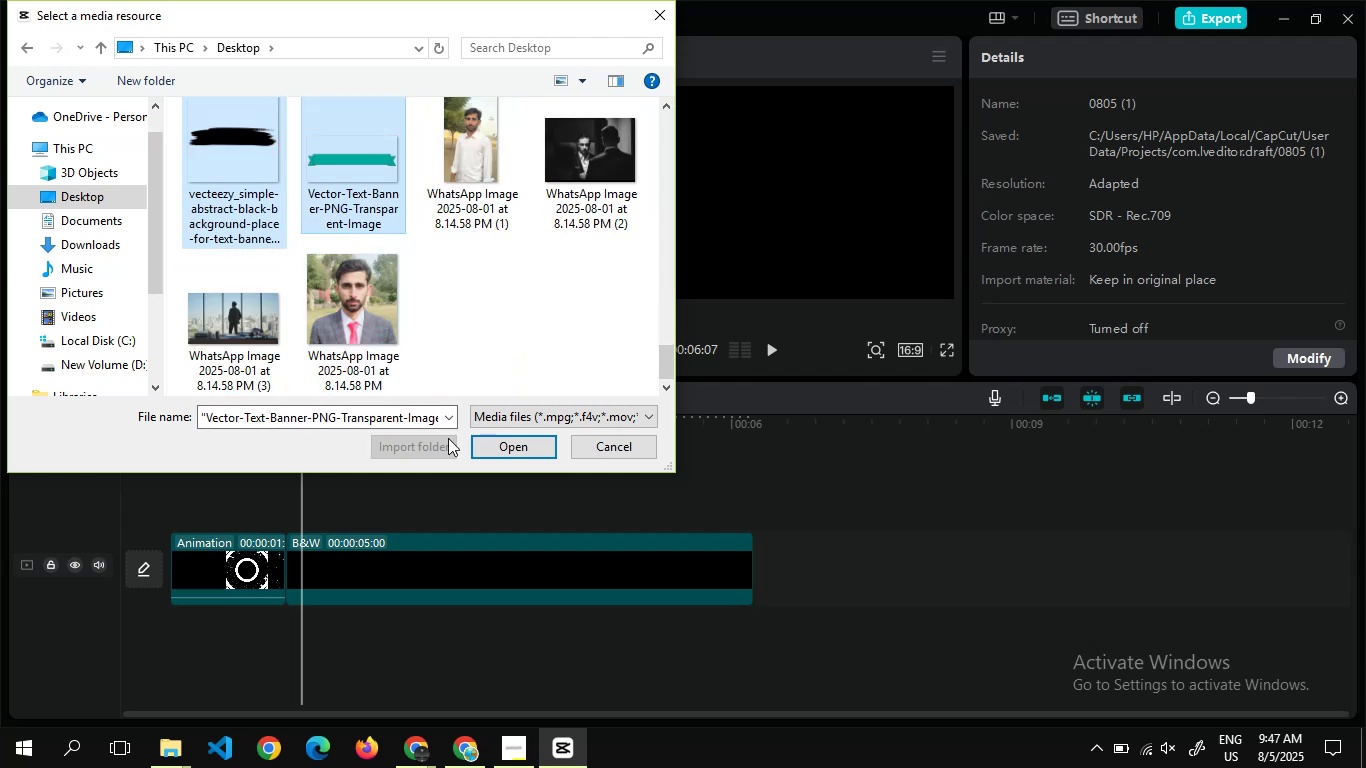 
left_click([503, 436])
 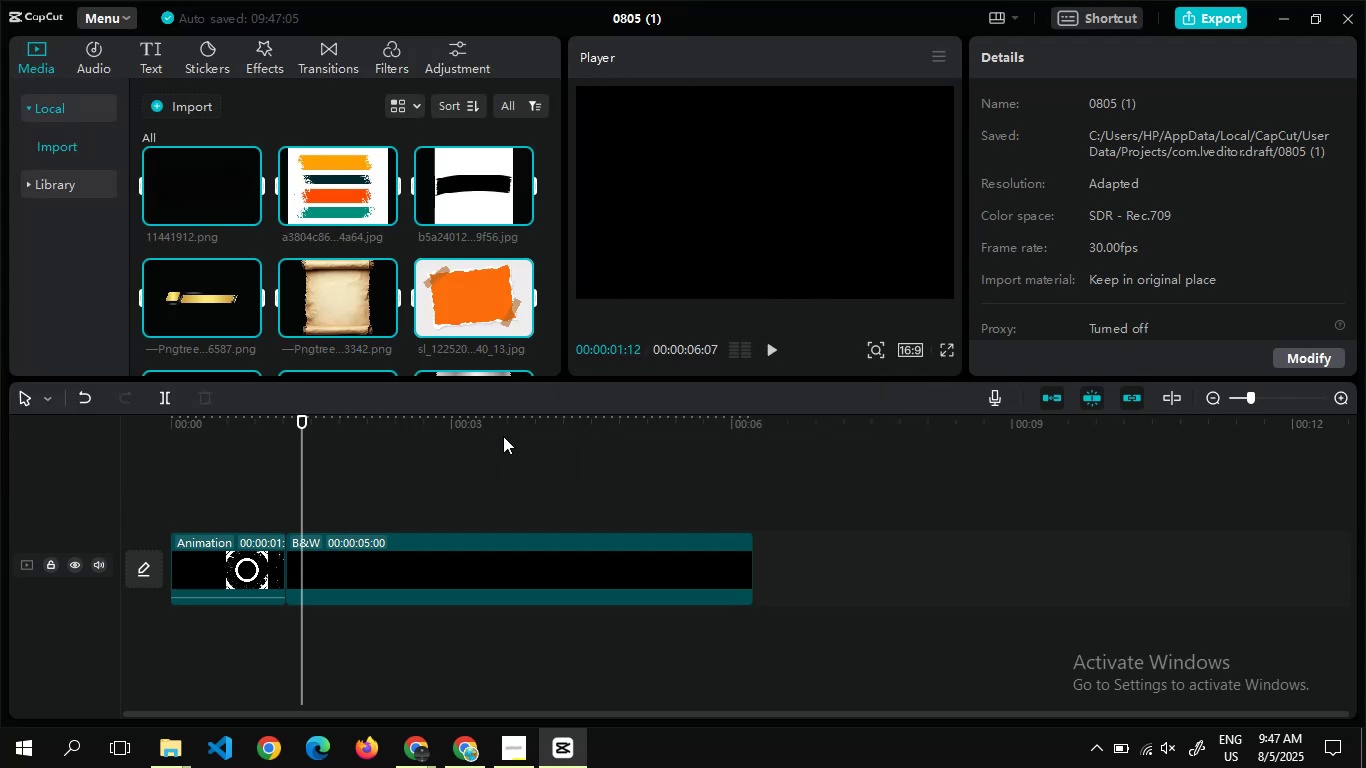 
wait(8.45)
 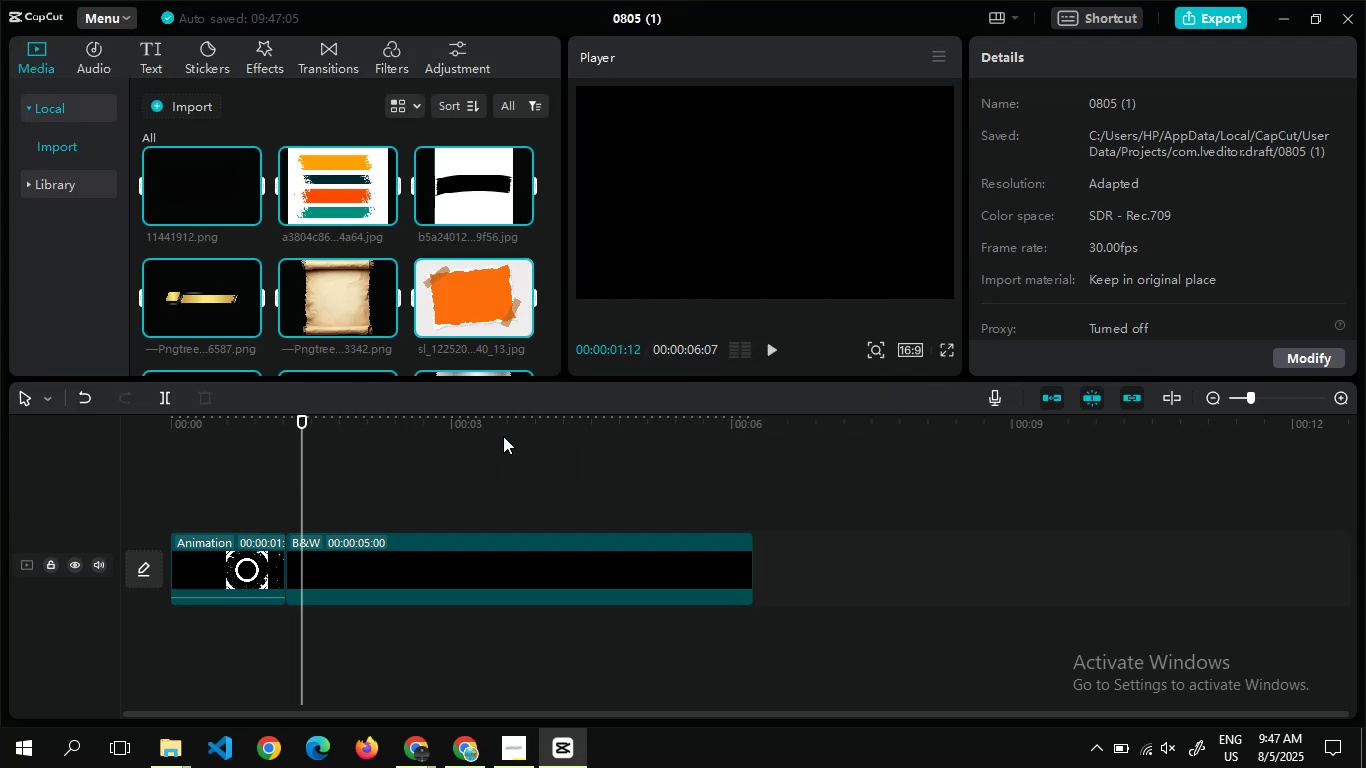 
left_click([496, 467])
 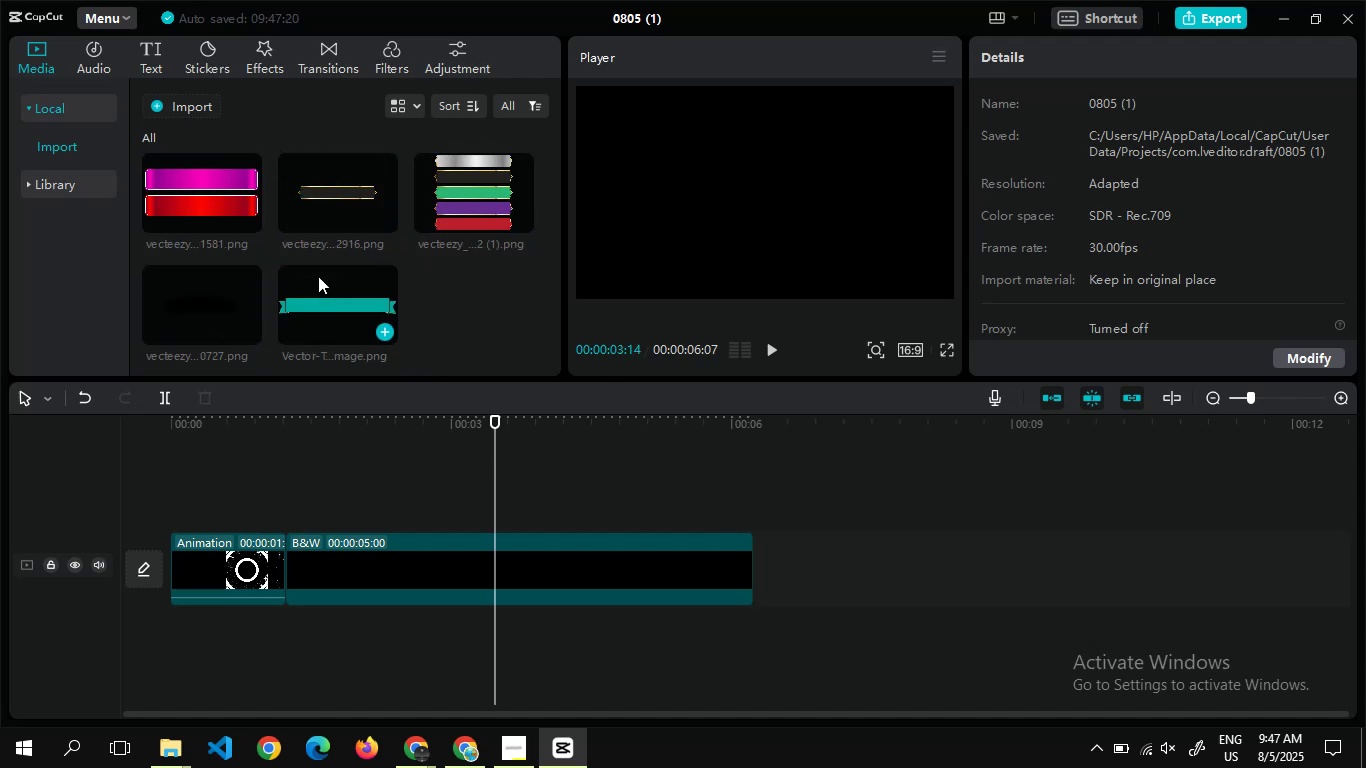 
wait(10.83)
 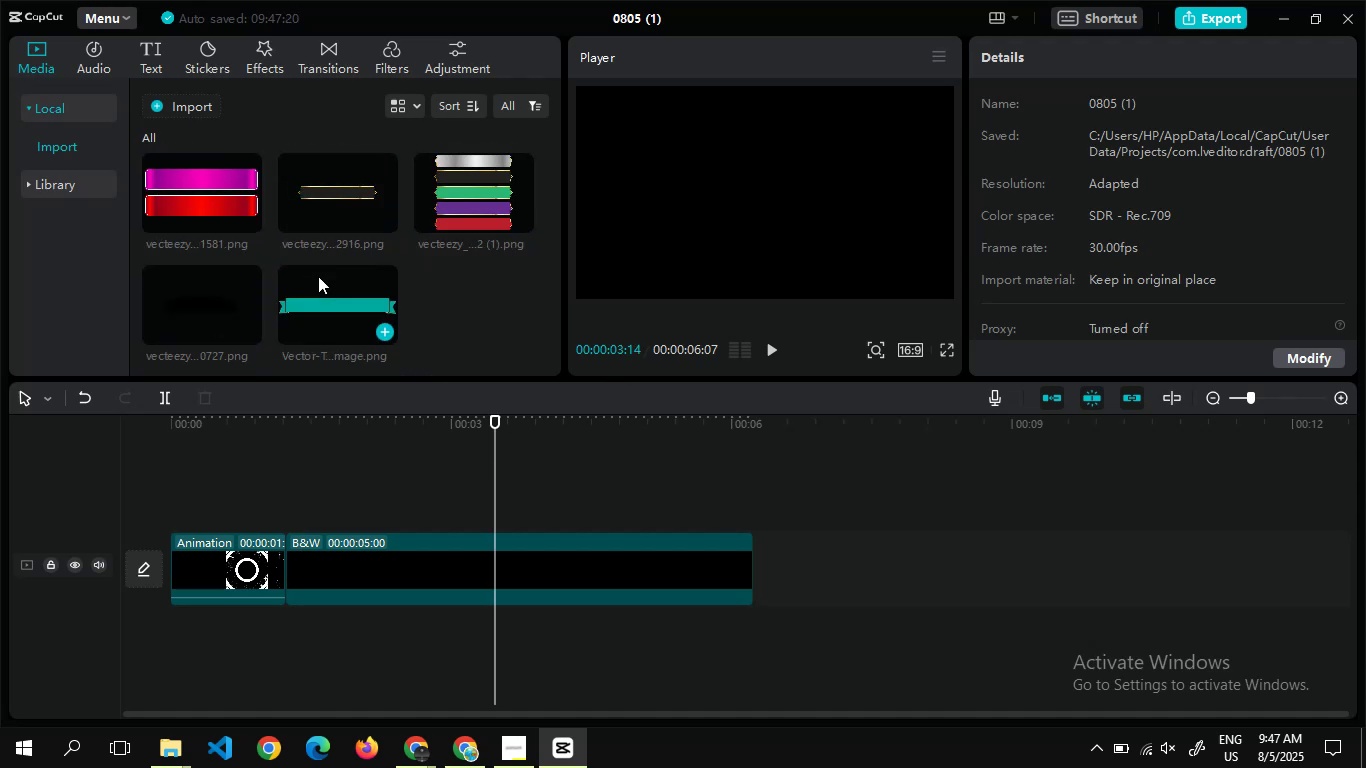 
left_click_drag(start_coordinate=[276, 378], to_coordinate=[273, 455])
 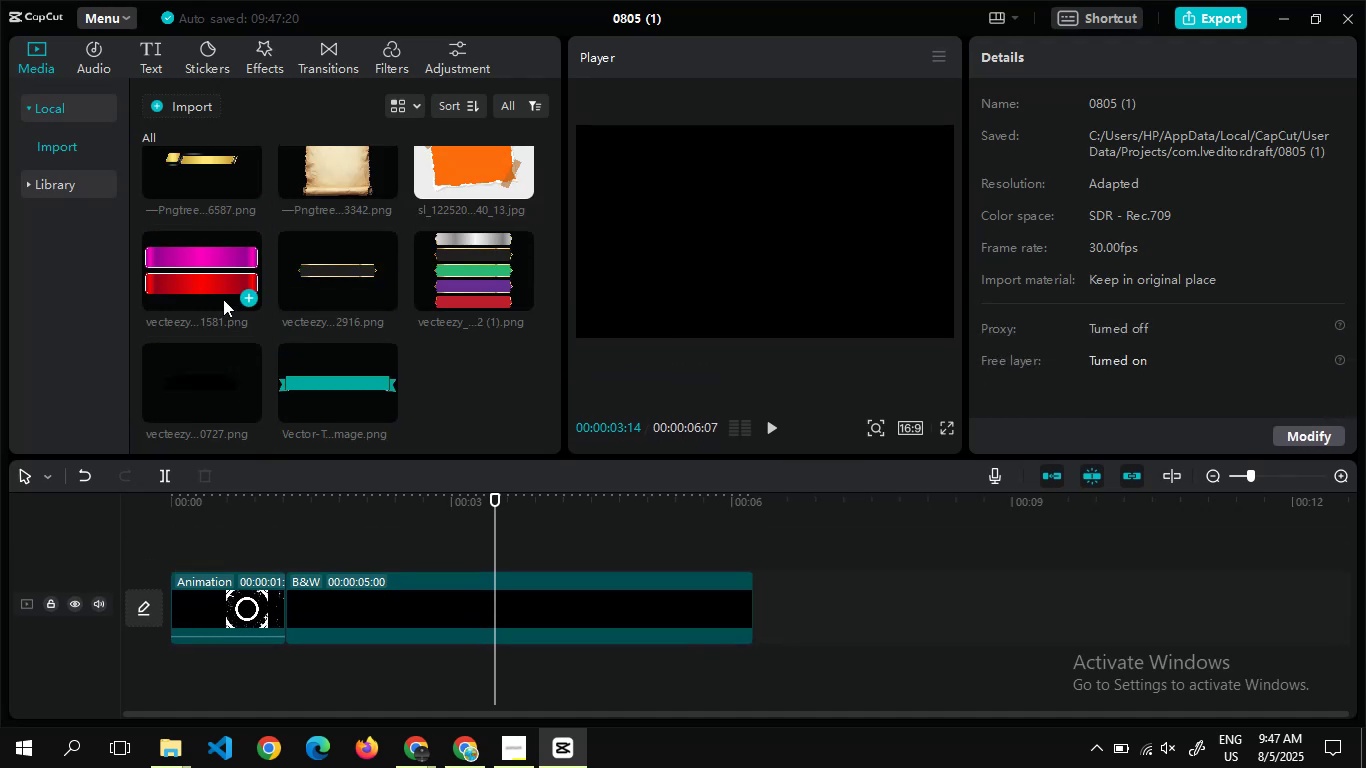 
left_click_drag(start_coordinate=[220, 292], to_coordinate=[298, 542])
 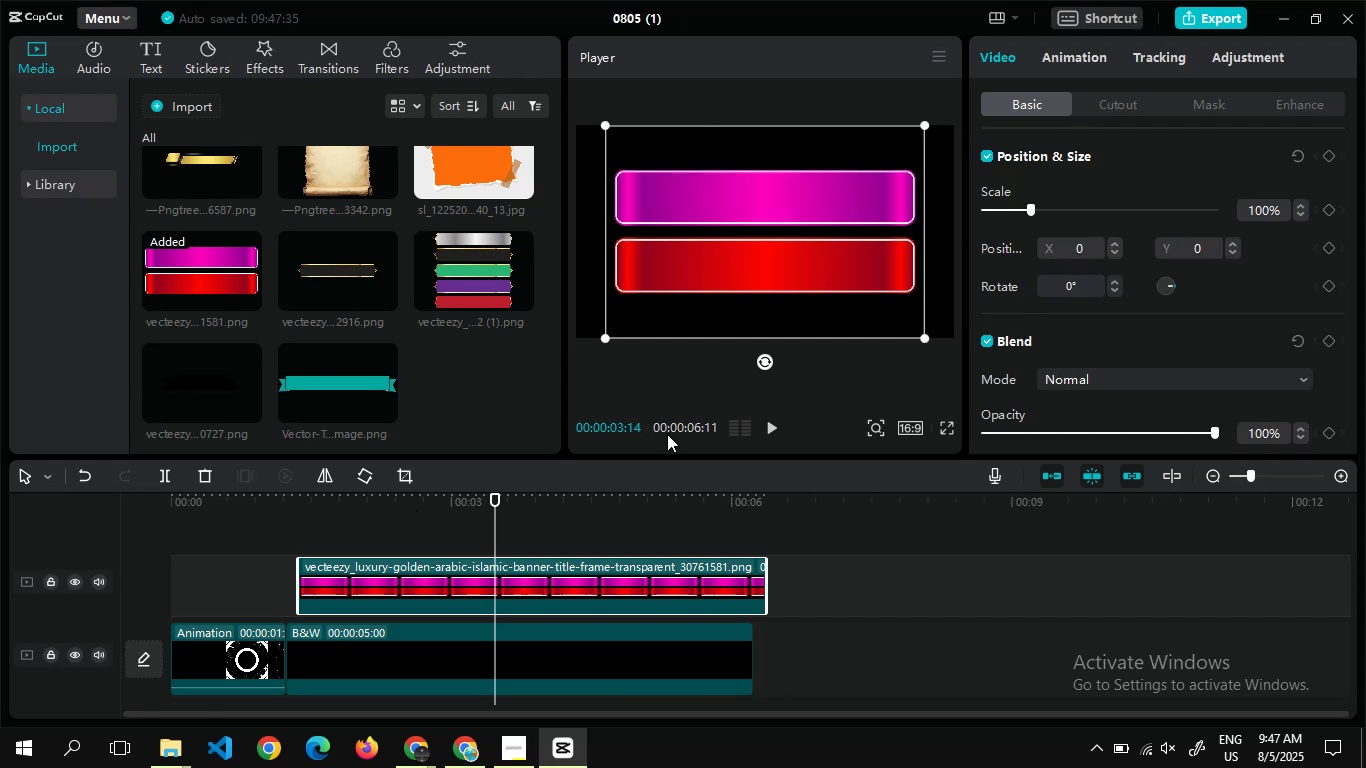 
left_click([396, 481])
 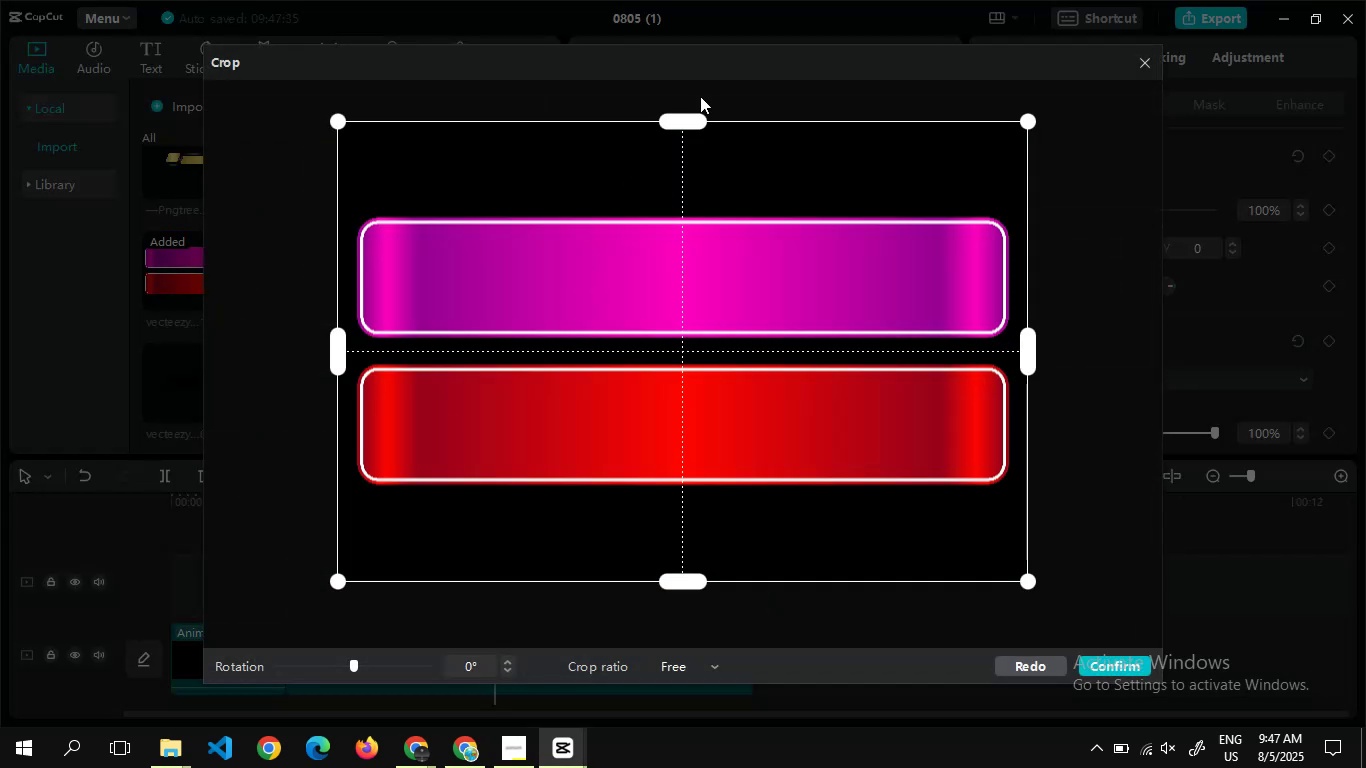 
left_click_drag(start_coordinate=[677, 128], to_coordinate=[623, 352])
 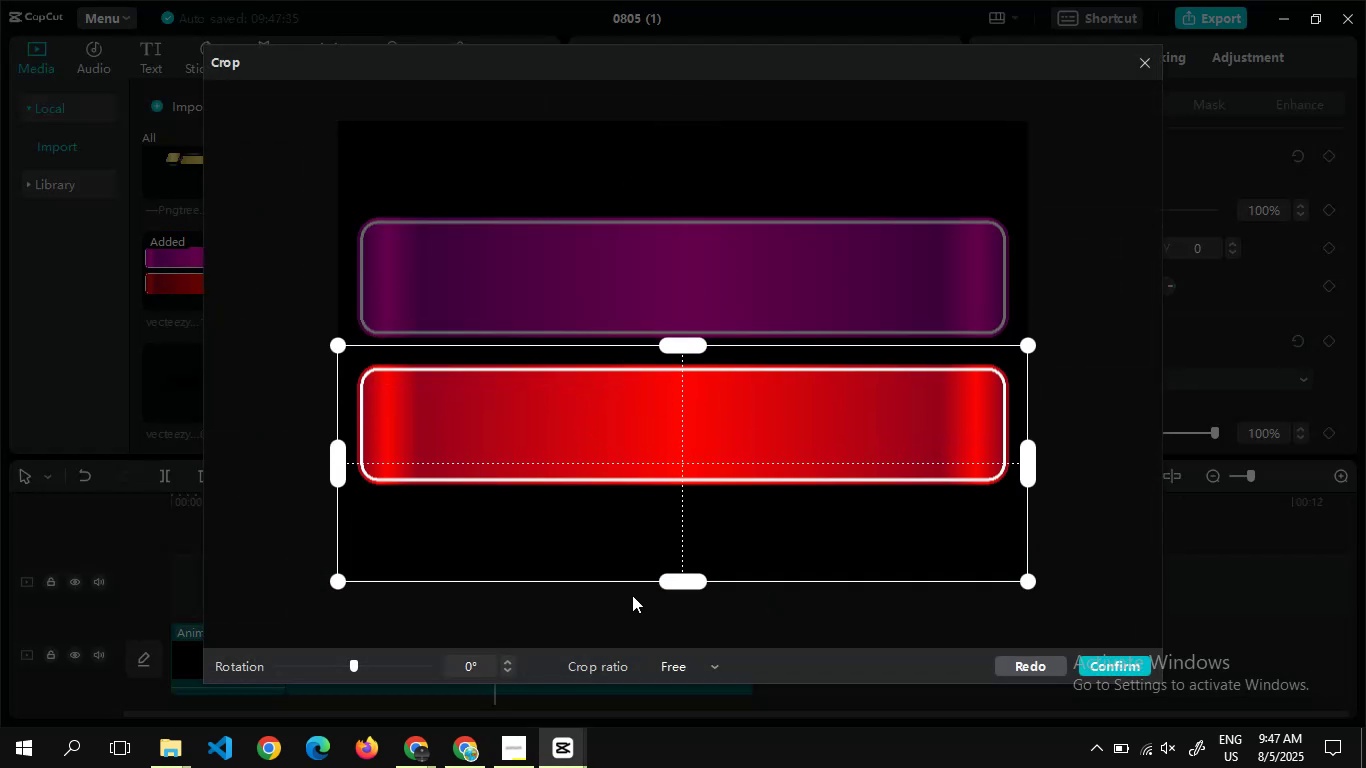 
left_click_drag(start_coordinate=[670, 586], to_coordinate=[685, 509])
 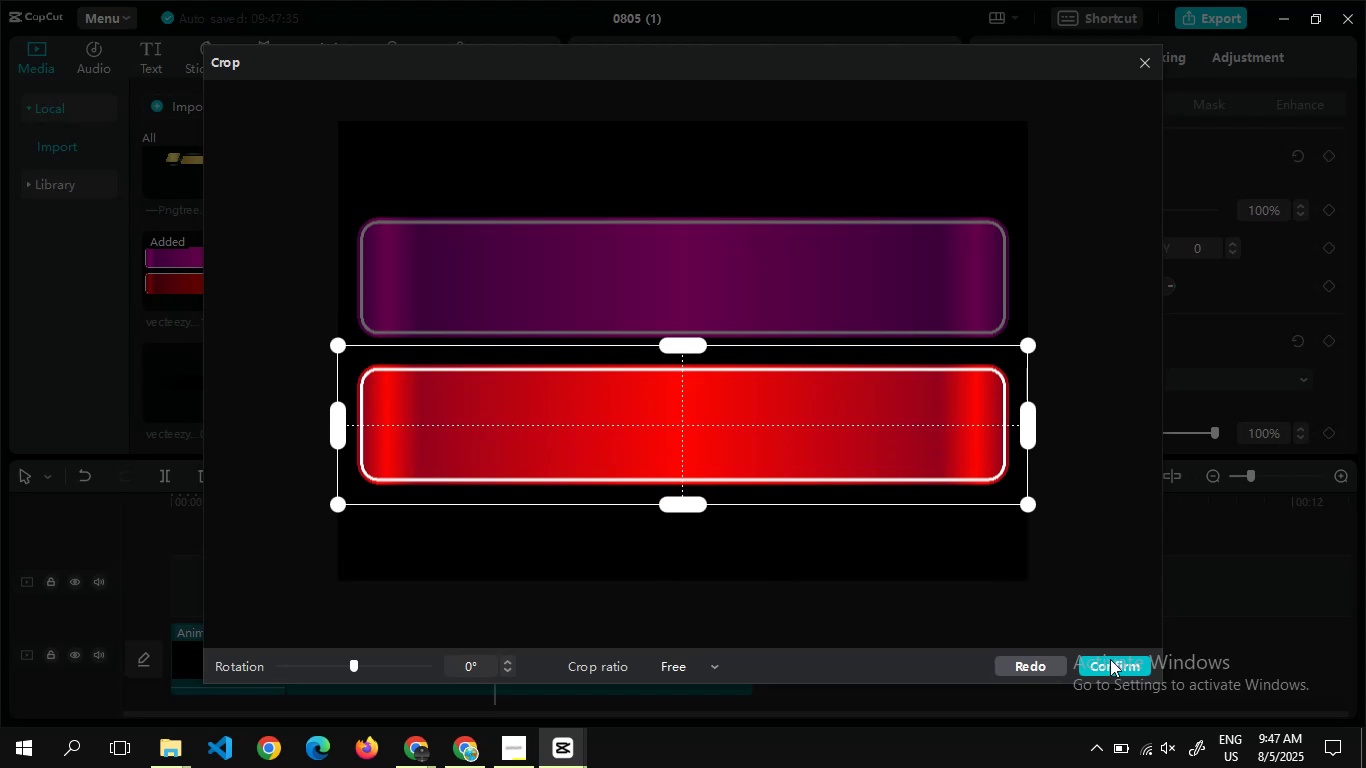 
left_click([1113, 658])
 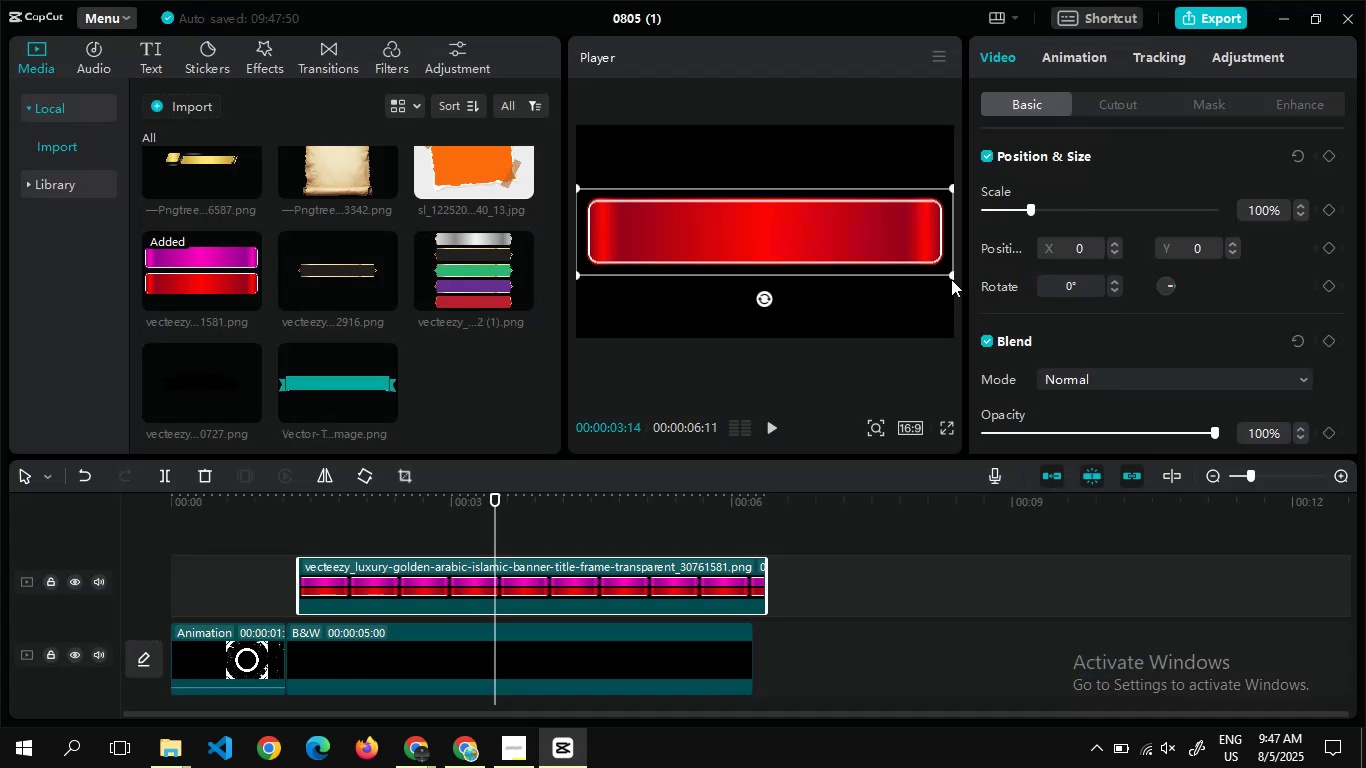 
left_click_drag(start_coordinate=[950, 276], to_coordinate=[900, 274])
 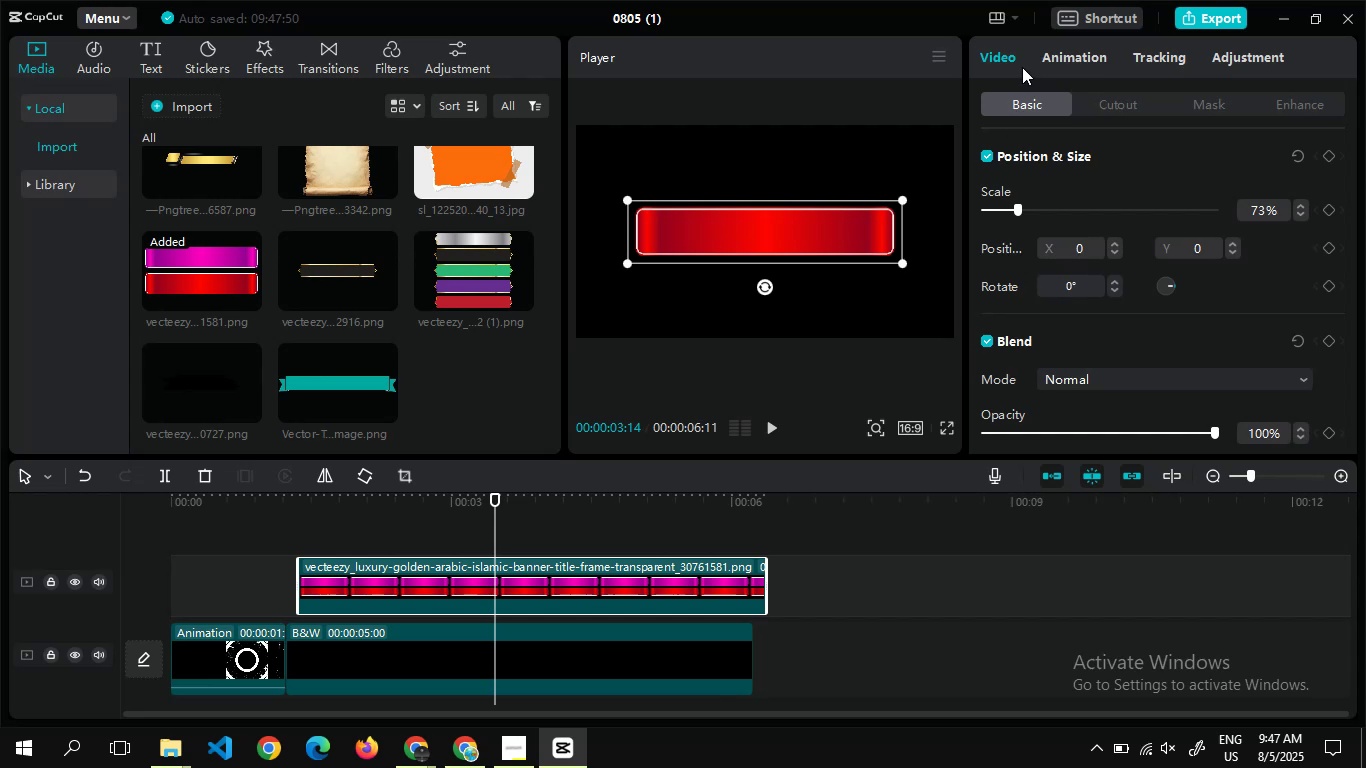 
wait(9.16)
 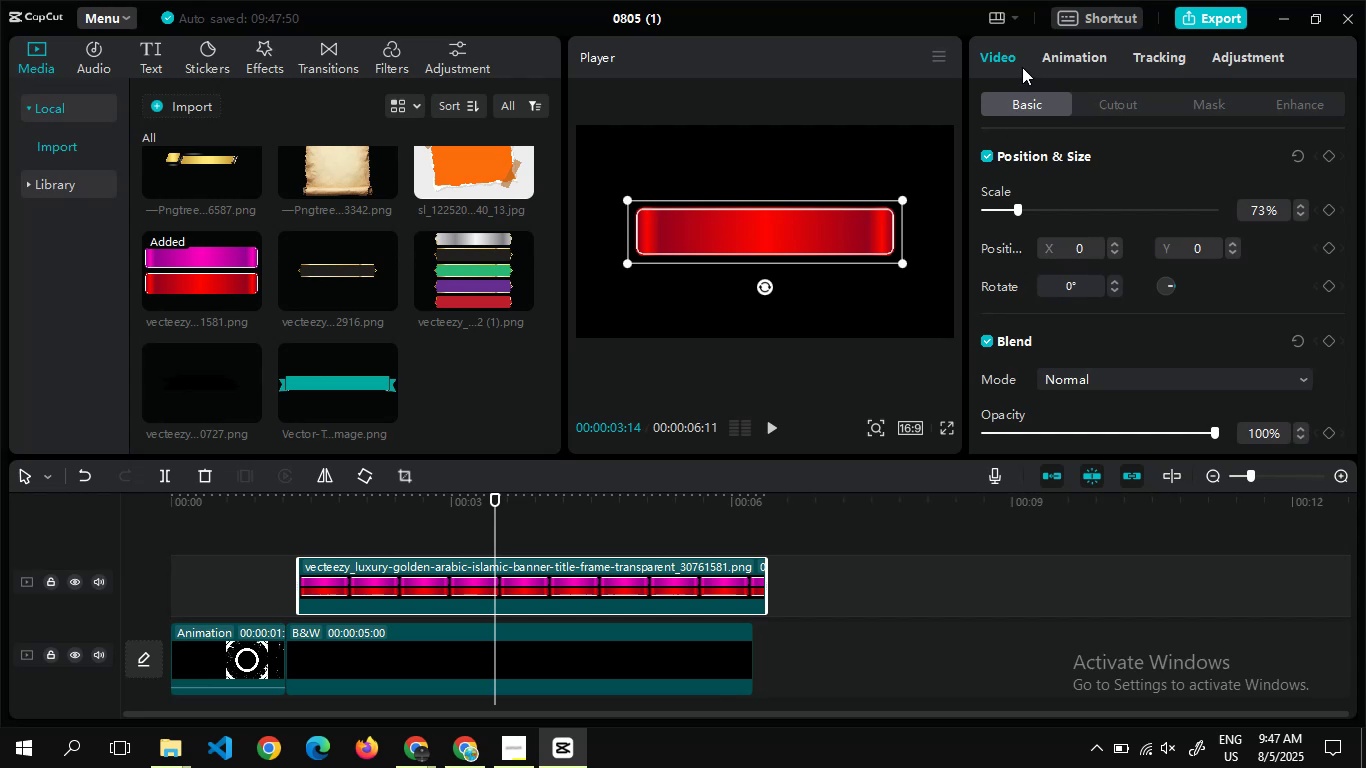 
left_click([1077, 52])
 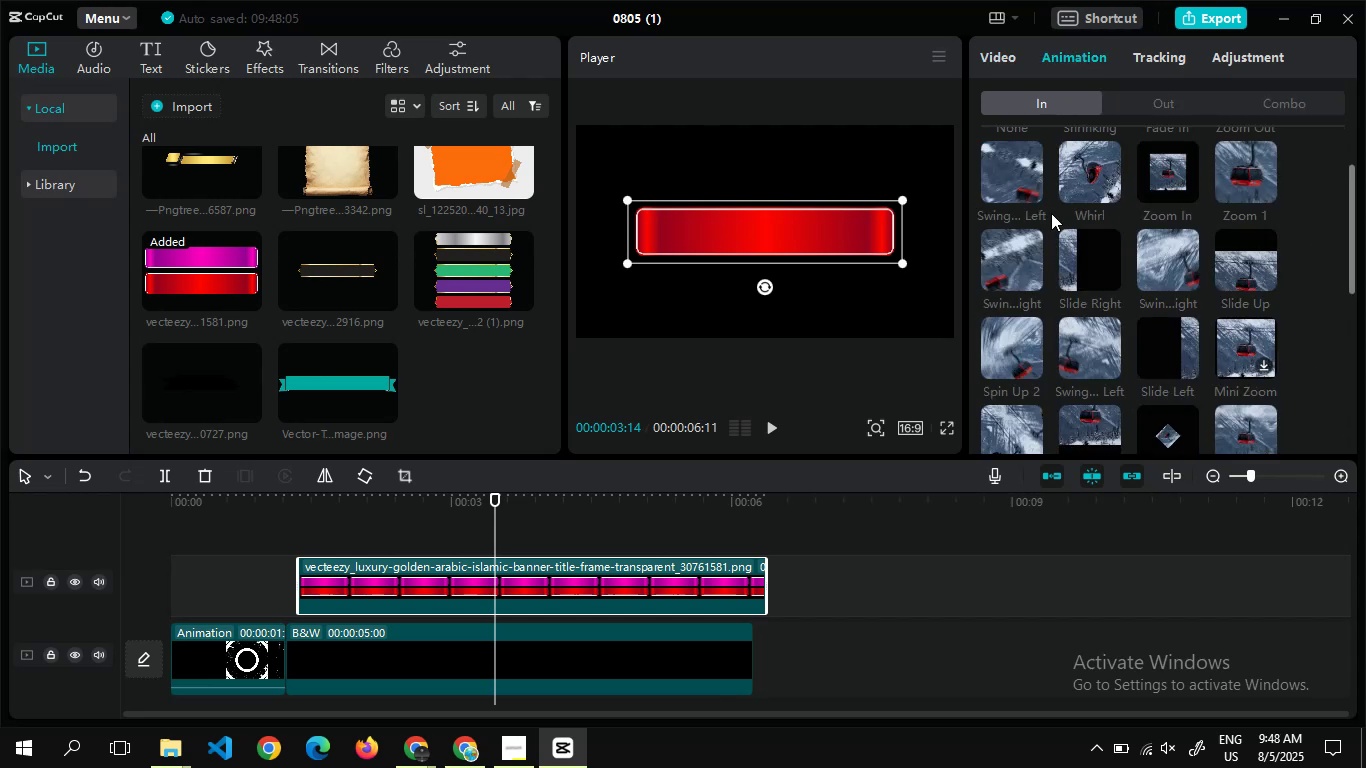 
left_click([1027, 252])
 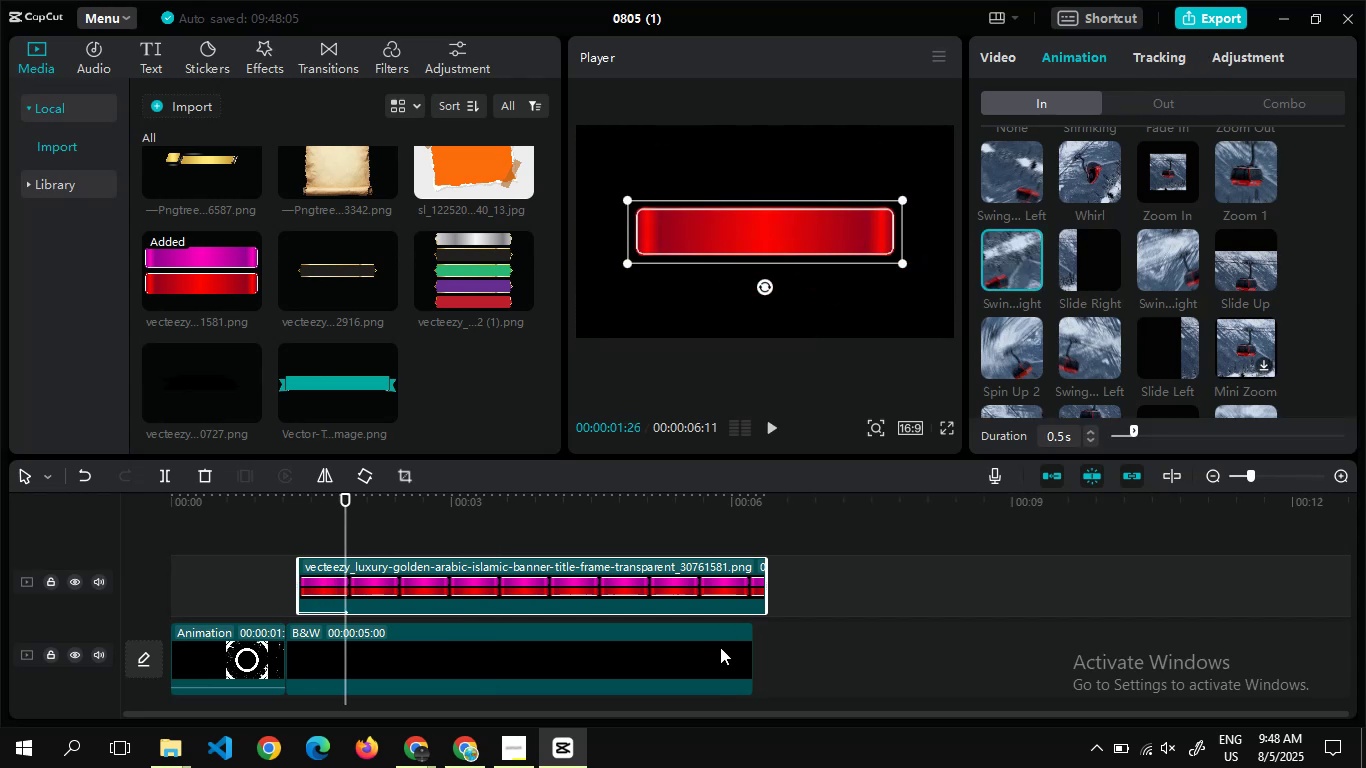 
left_click_drag(start_coordinate=[769, 588], to_coordinate=[585, 603])
 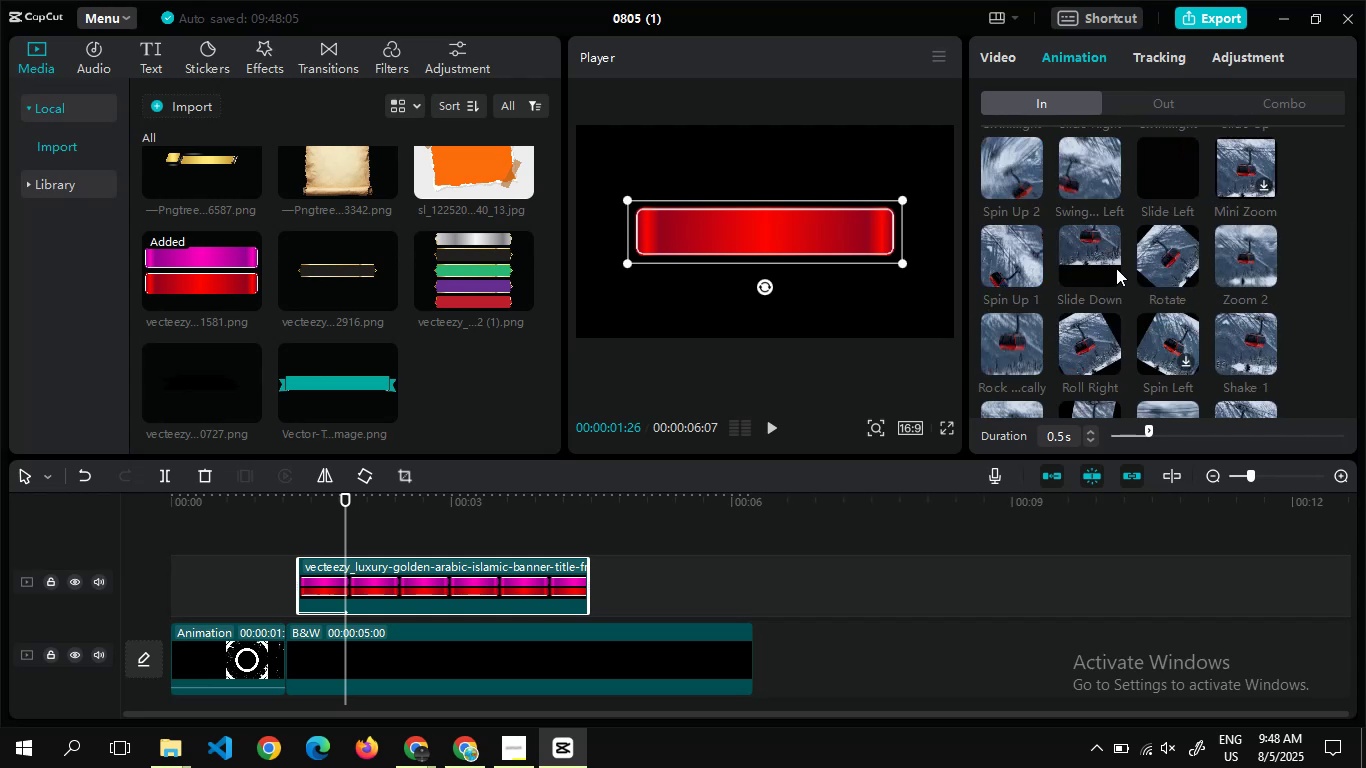 
wait(5.57)
 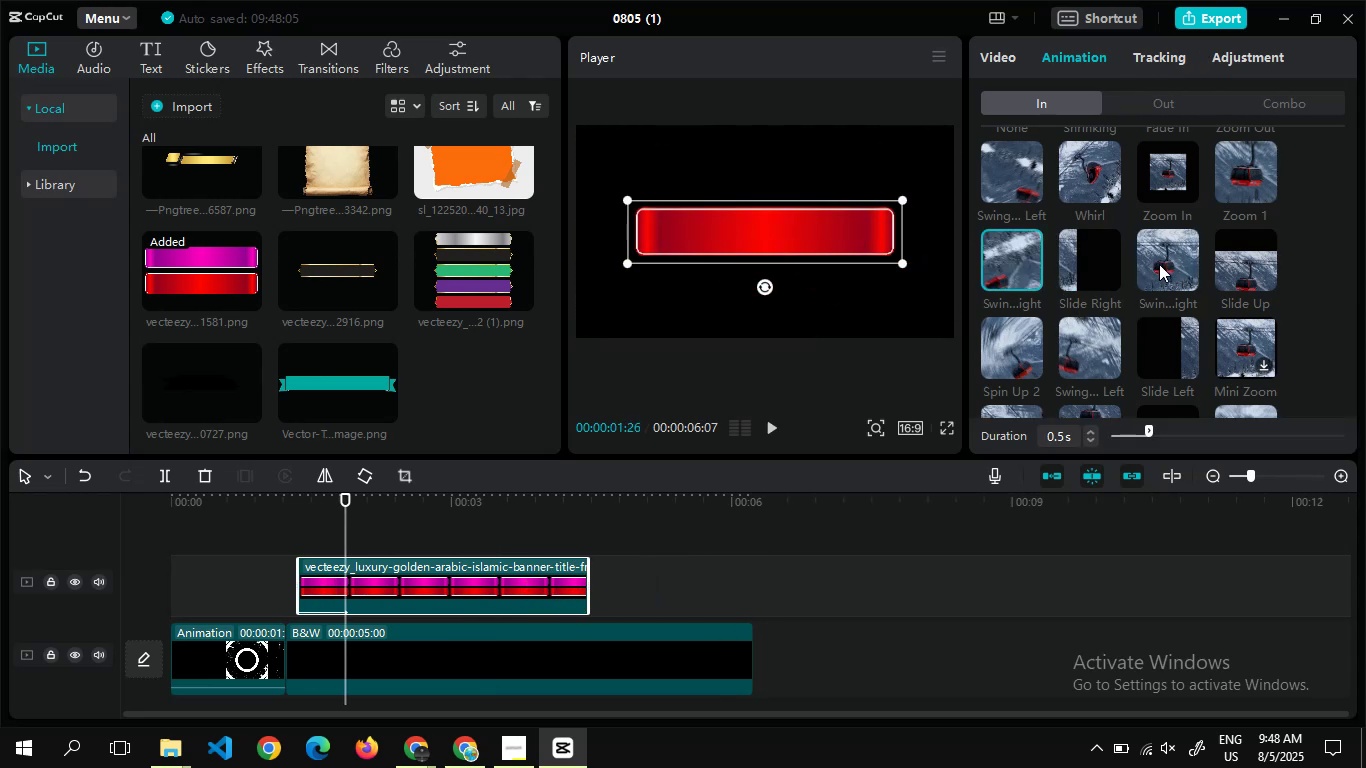 
left_click([1166, 93])
 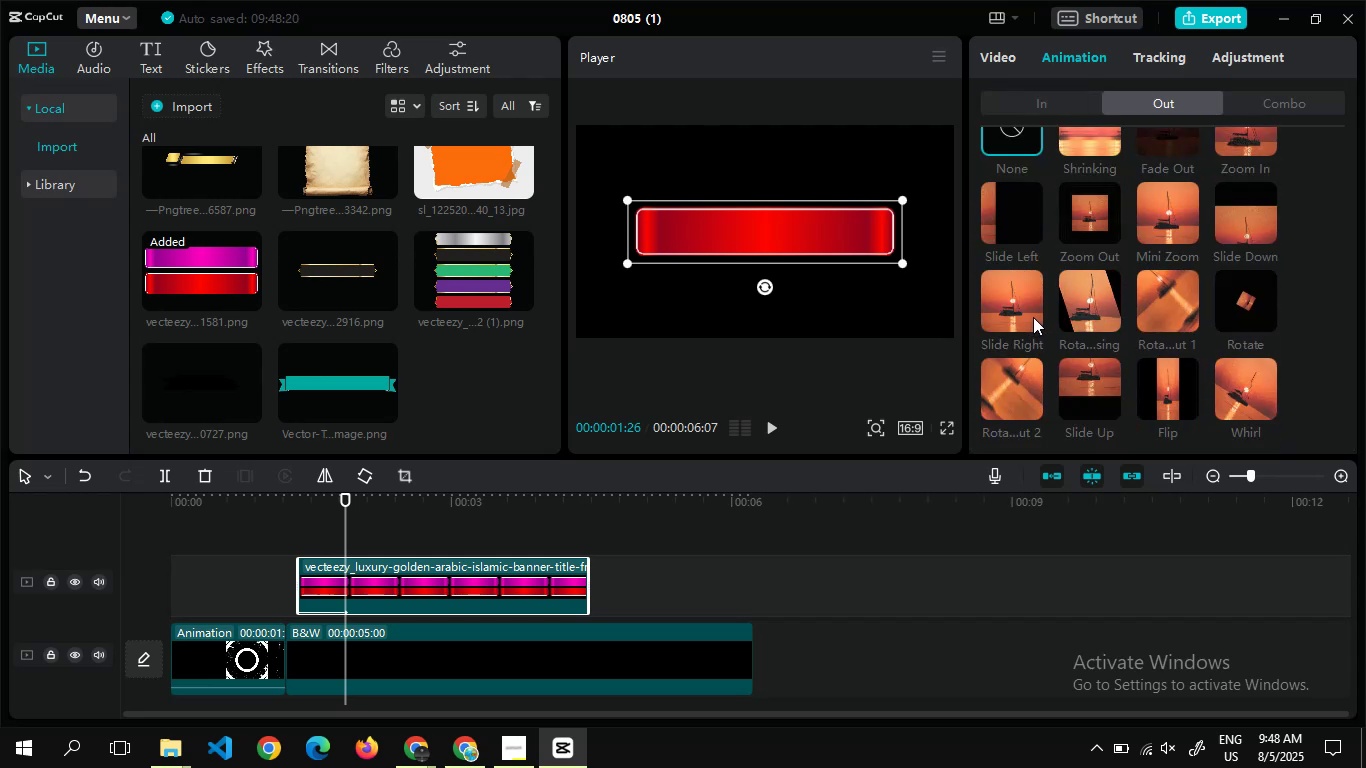 
wait(6.96)
 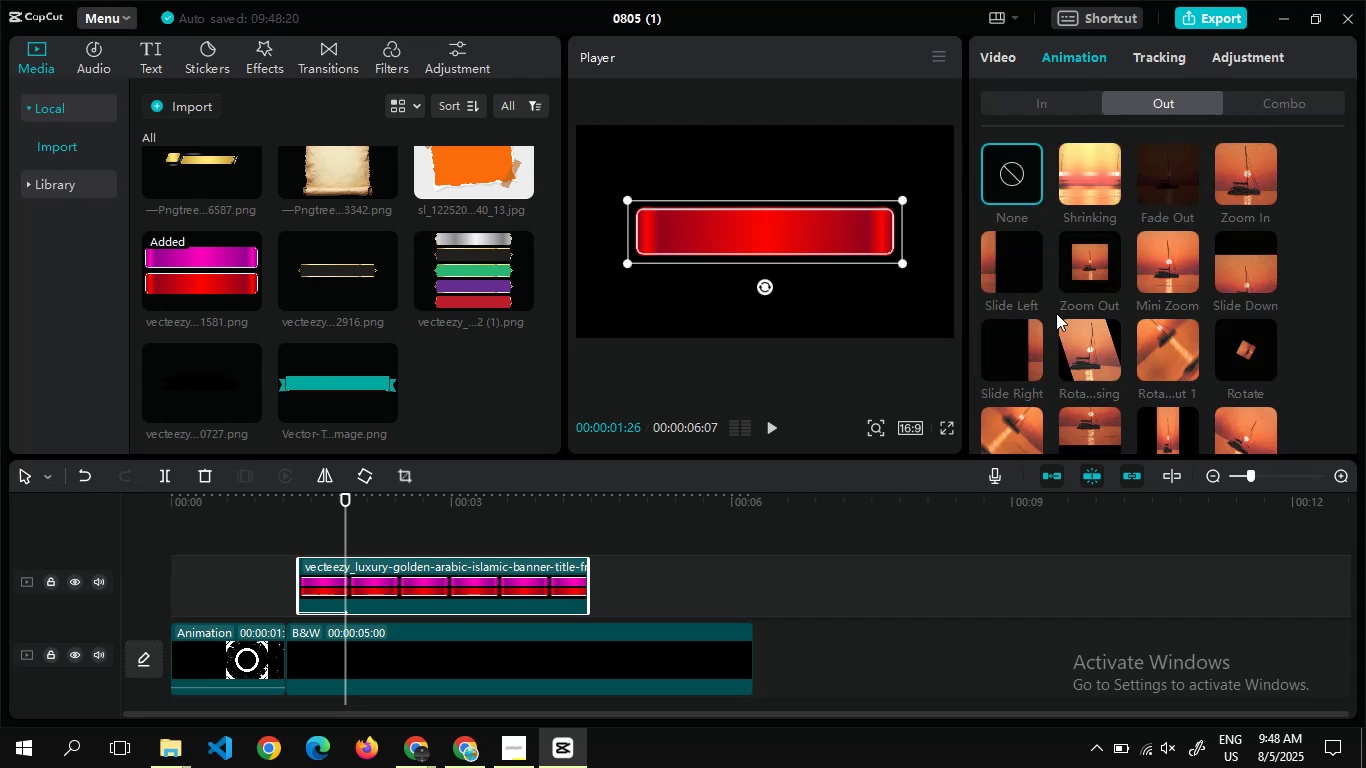 
left_click([1029, 317])
 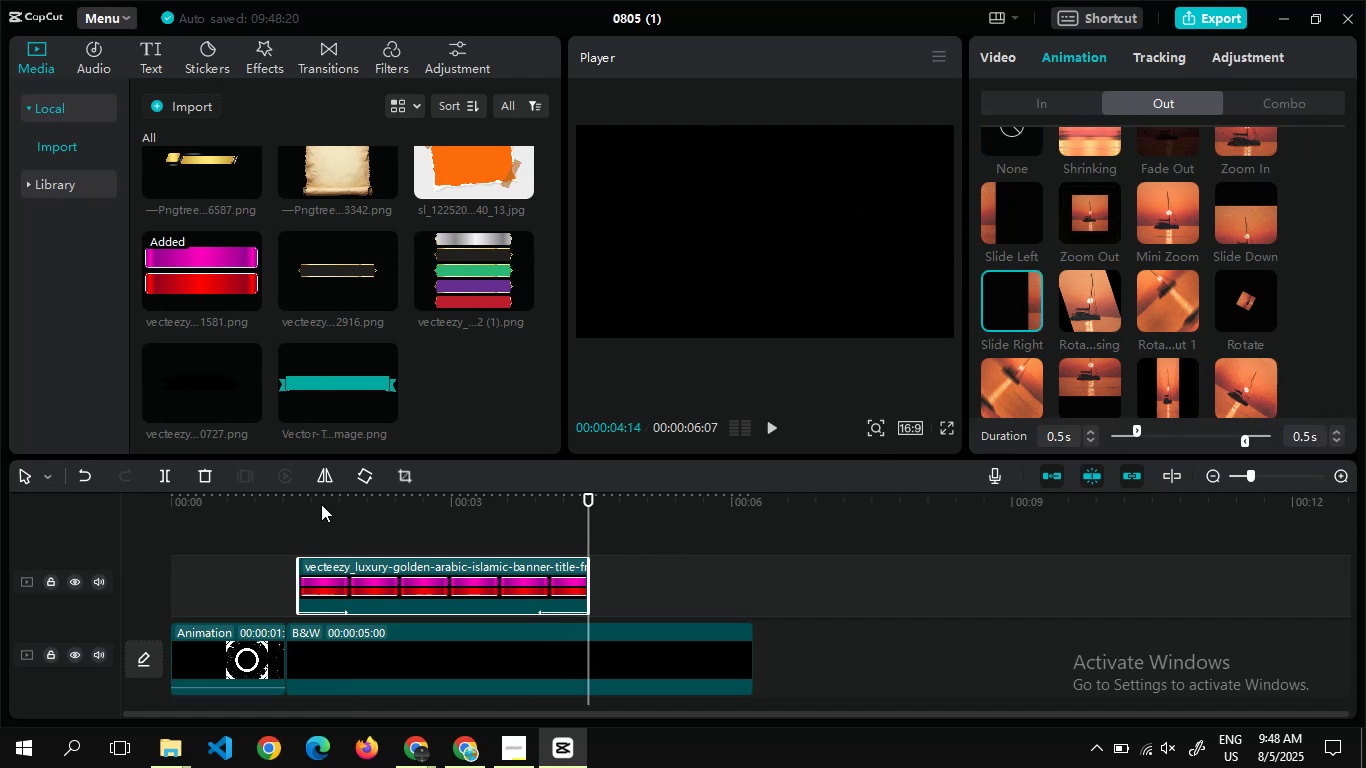 
double_click([361, 525])
 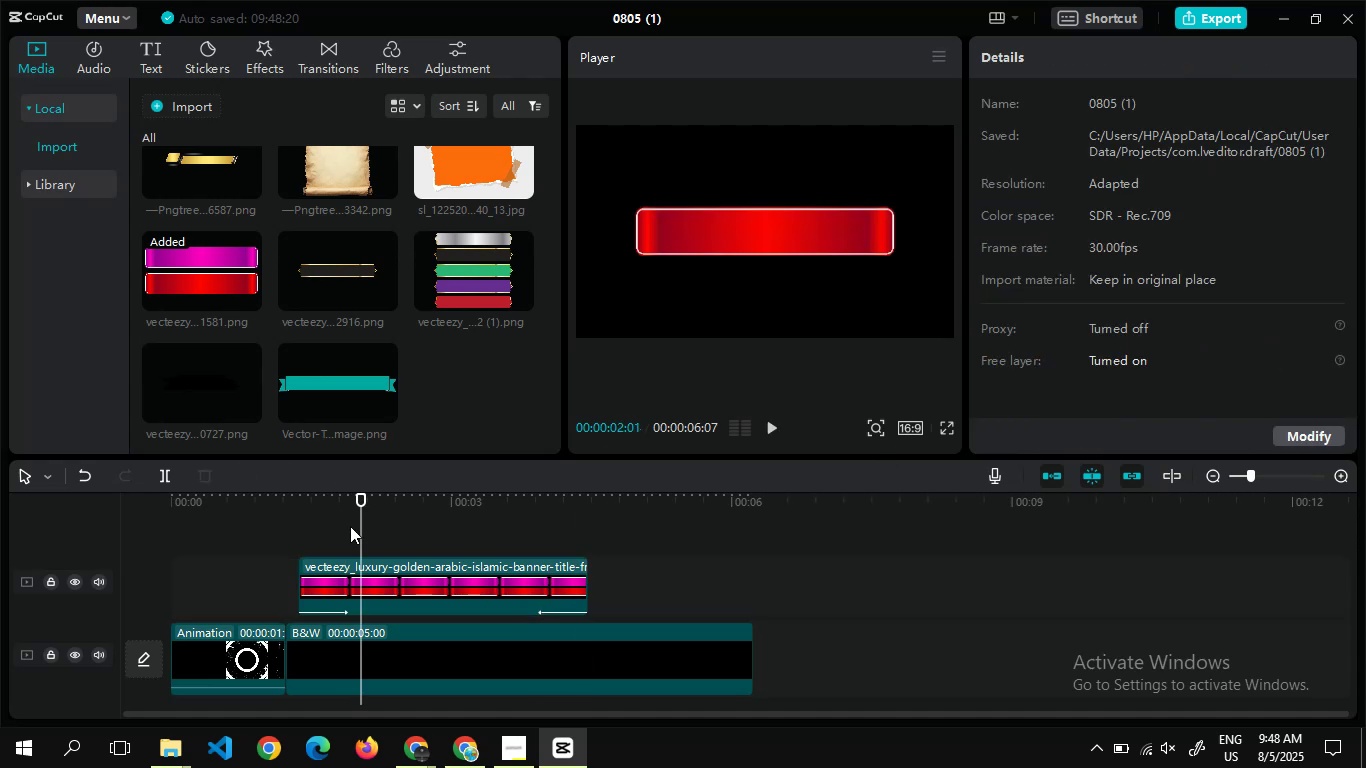 
double_click([350, 526])
 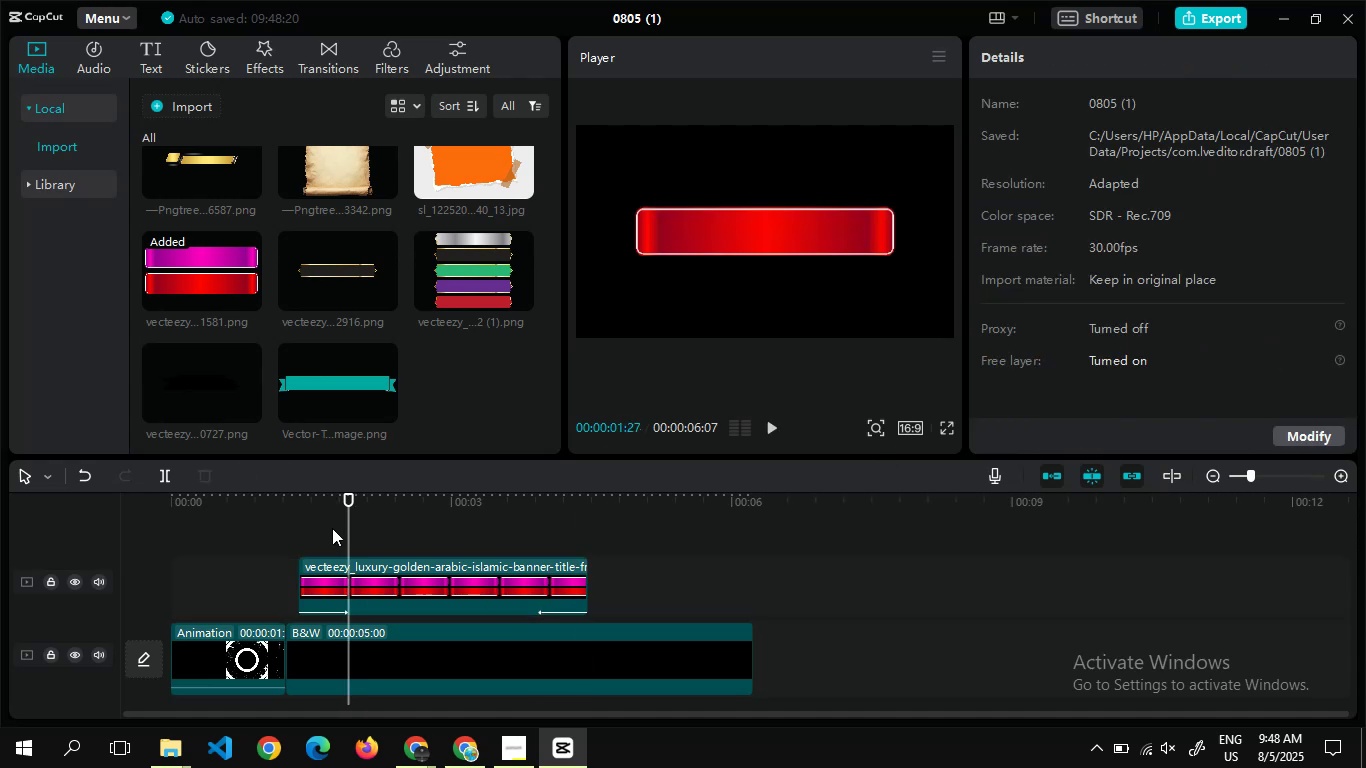 
double_click([332, 528])
 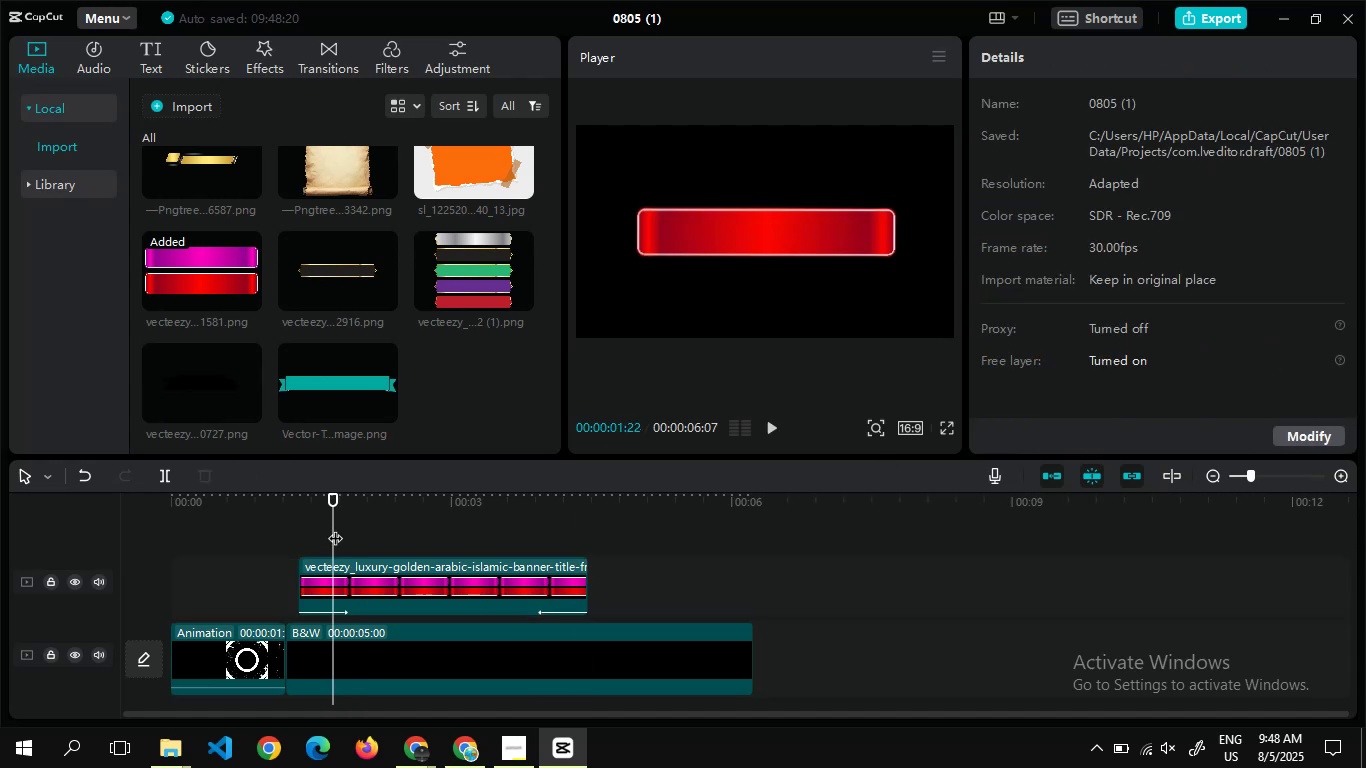 
double_click([335, 528])
 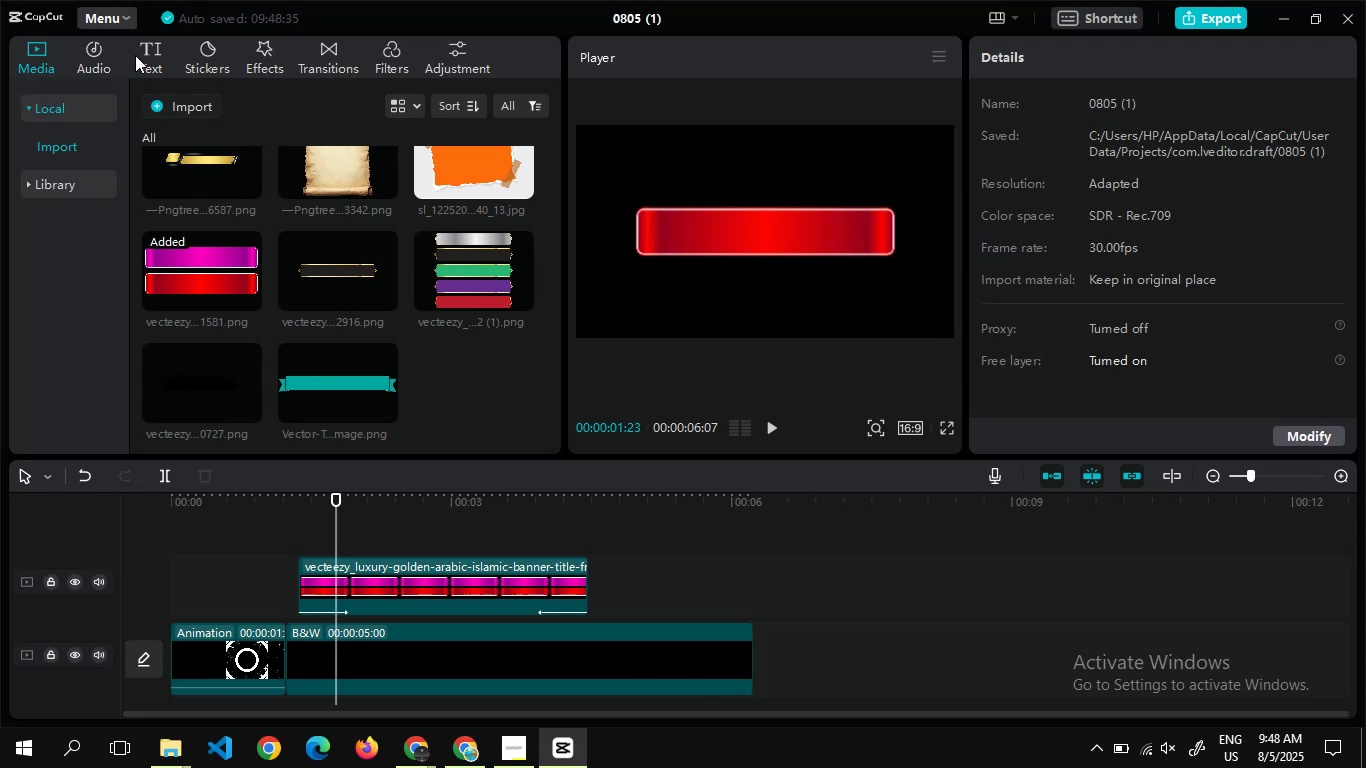 
left_click([153, 38])
 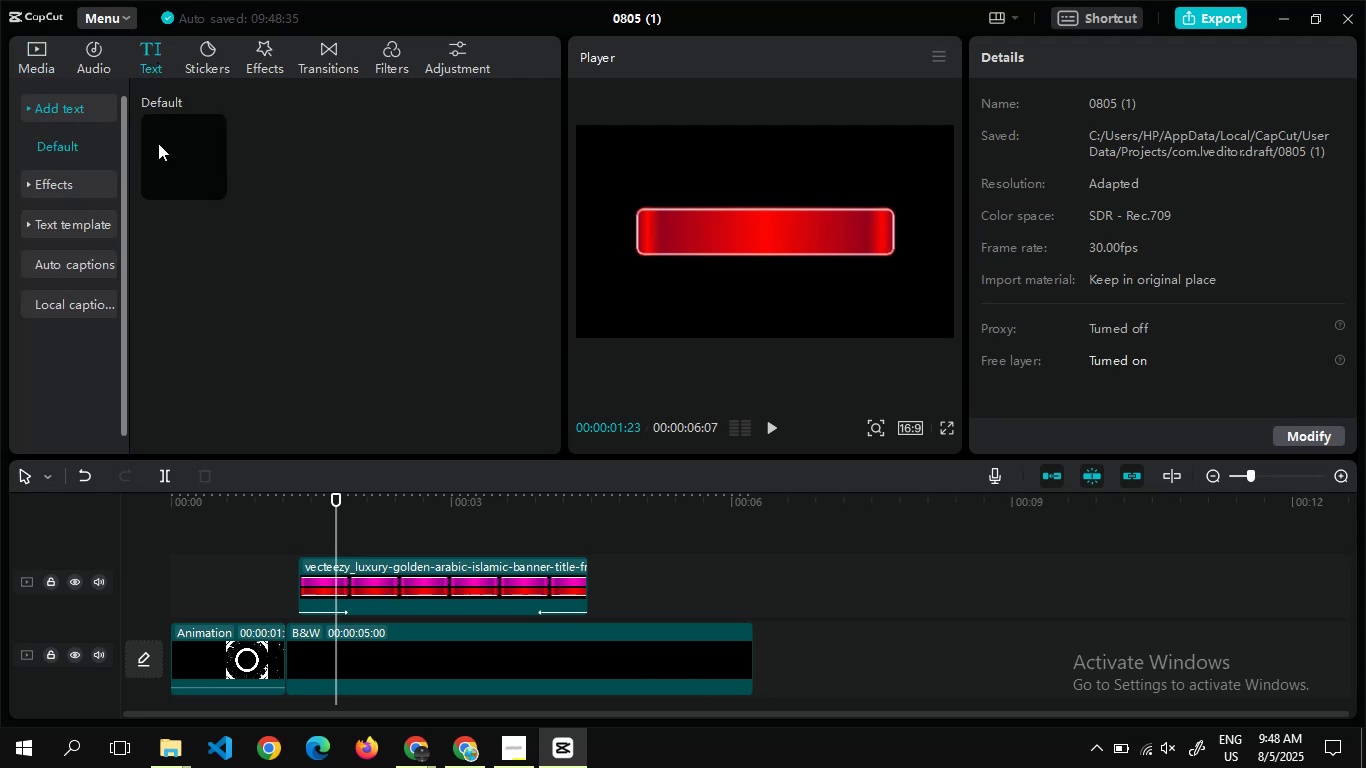 
left_click([95, 173])
 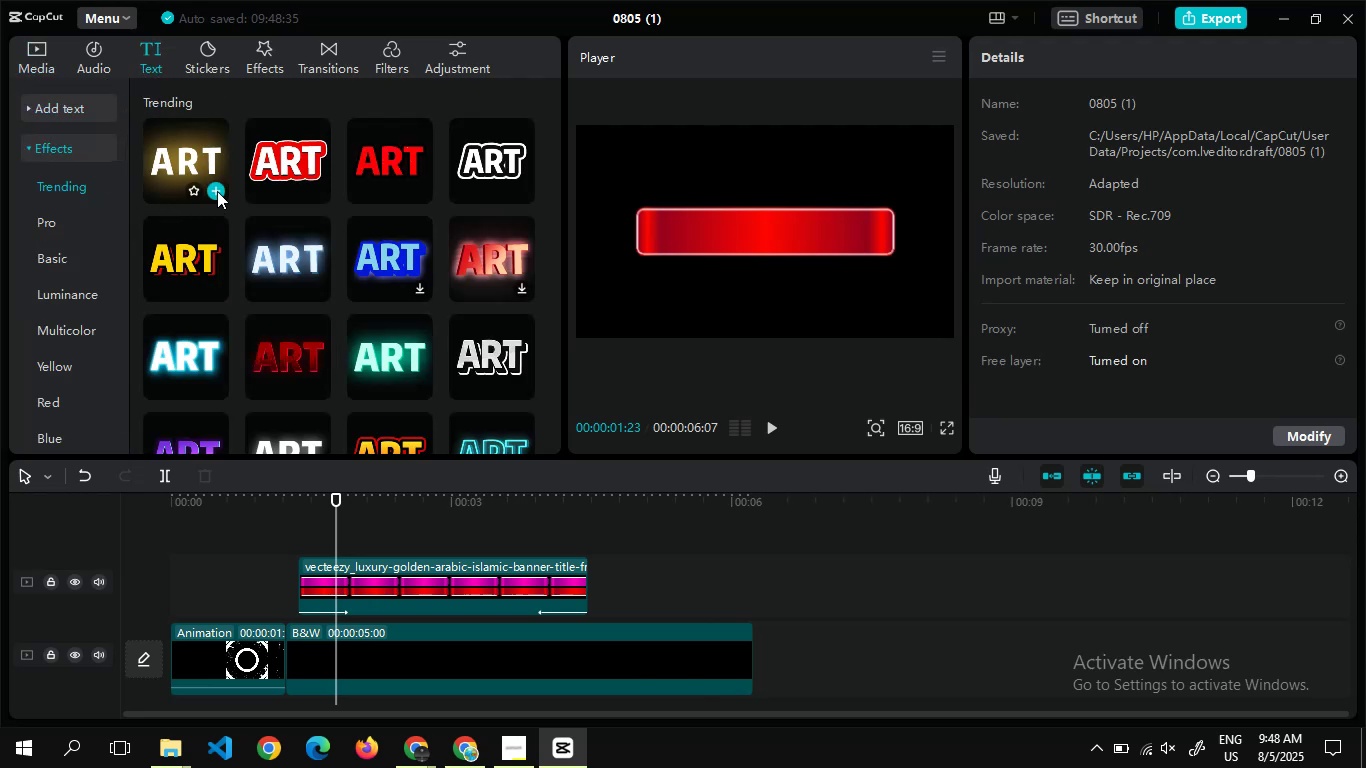 
left_click([218, 189])
 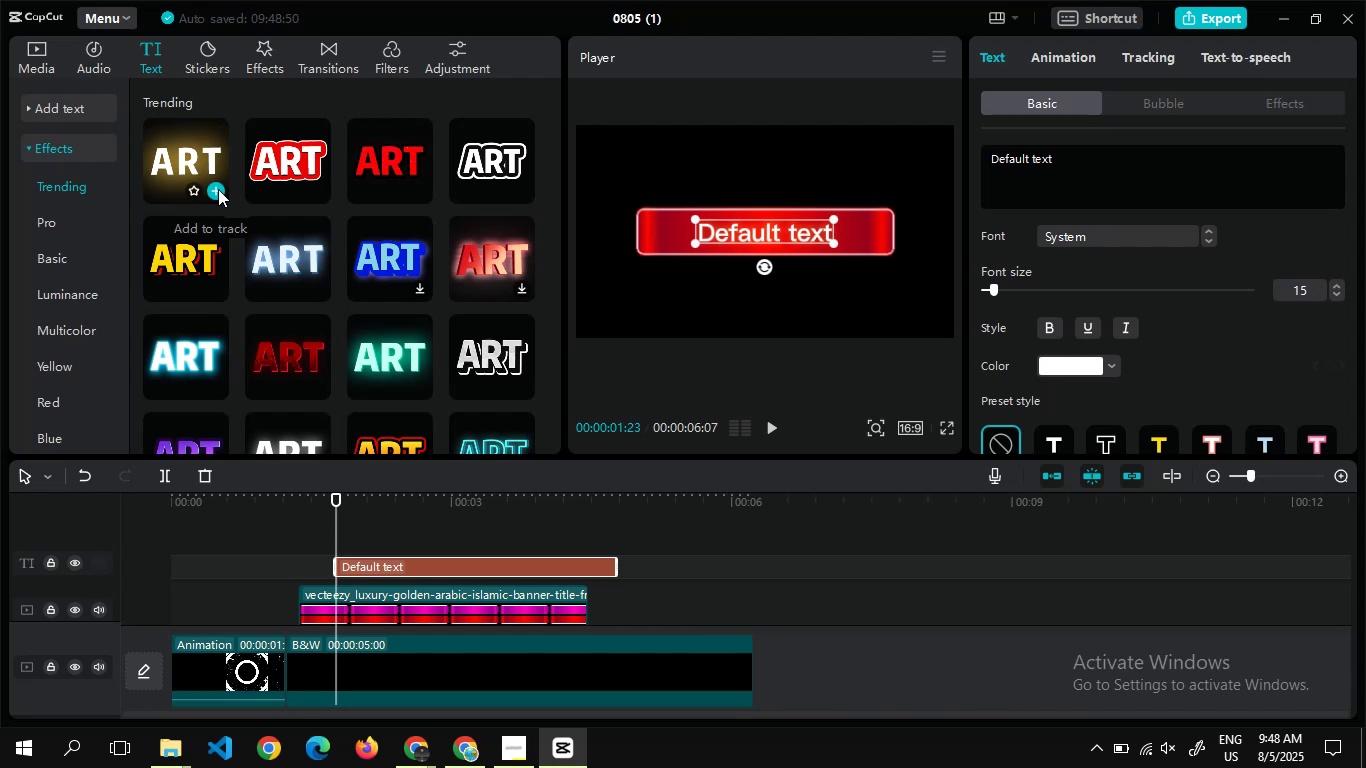 
wait(15.49)
 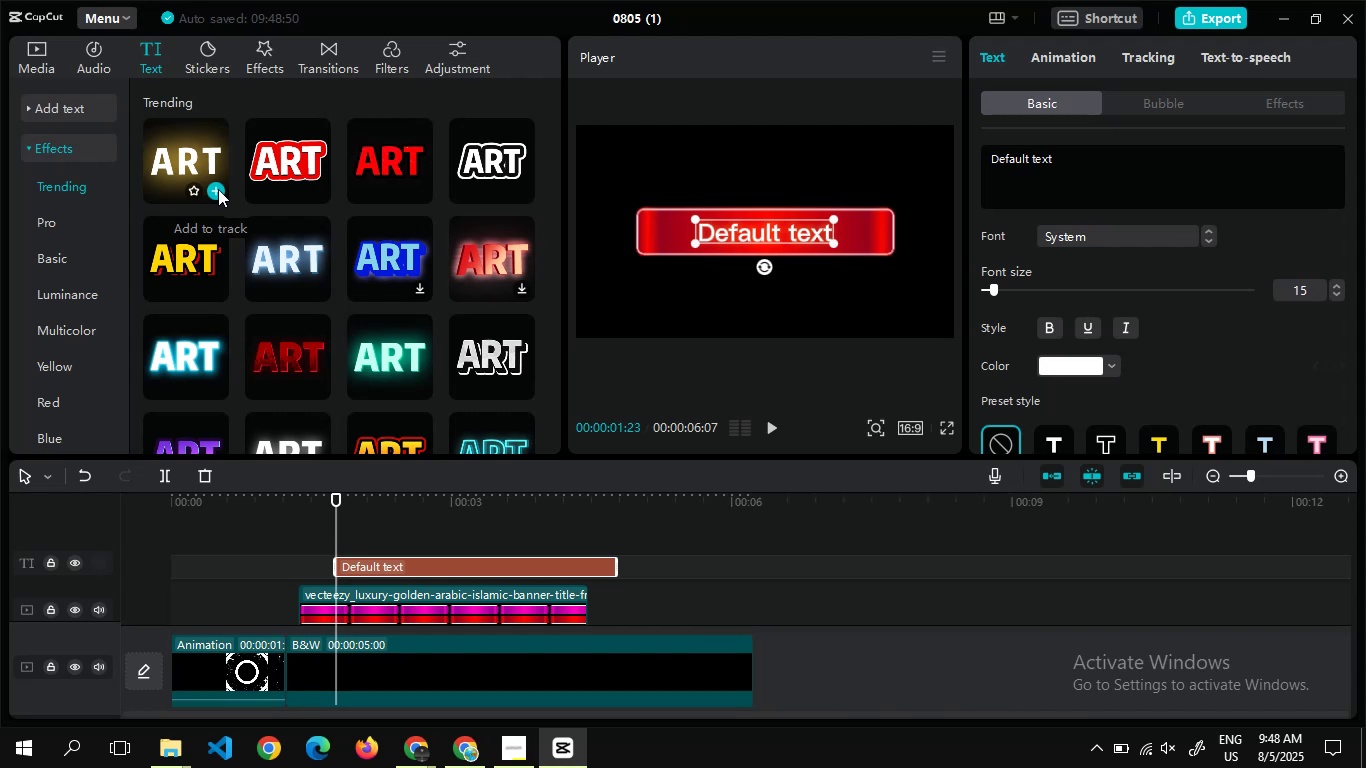 
left_click_drag(start_coordinate=[616, 562], to_coordinate=[575, 562])
 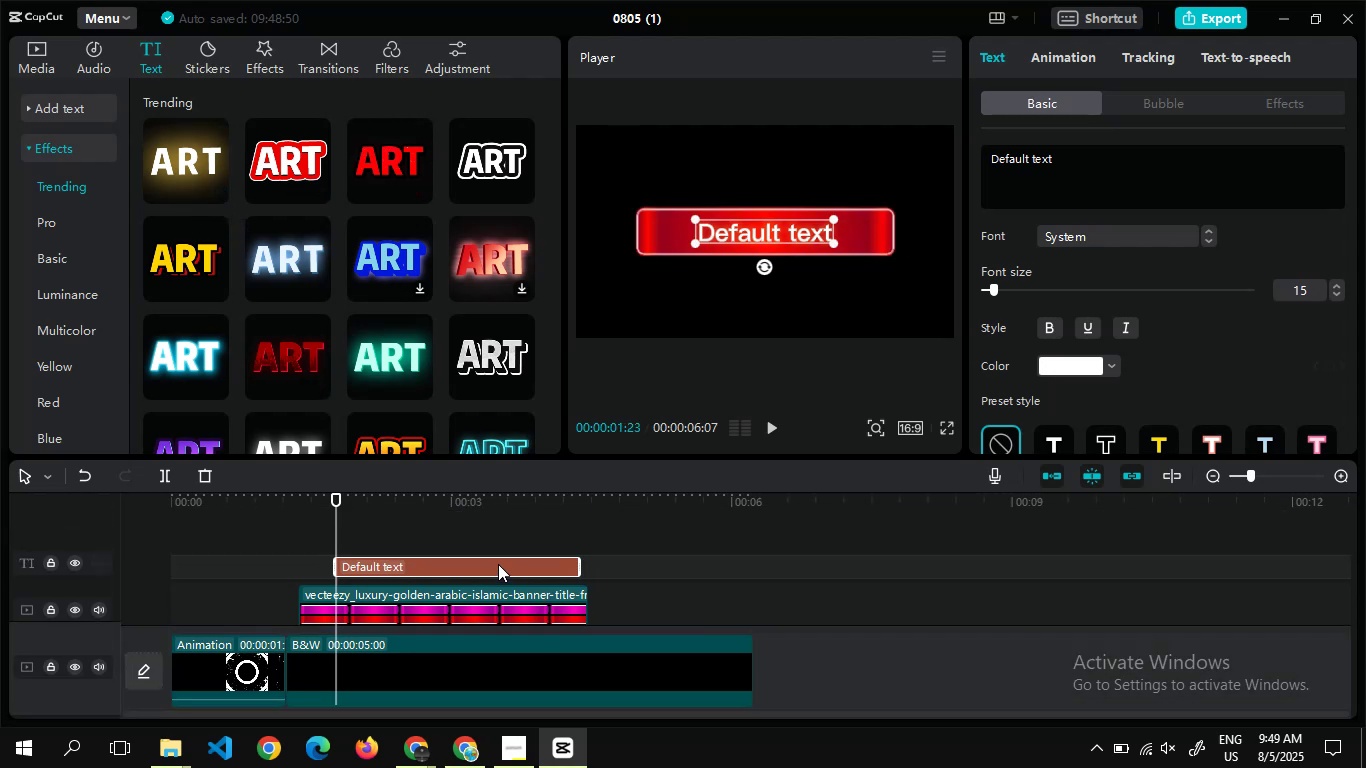 
left_click_drag(start_coordinate=[1065, 168], to_coordinate=[962, 154])
 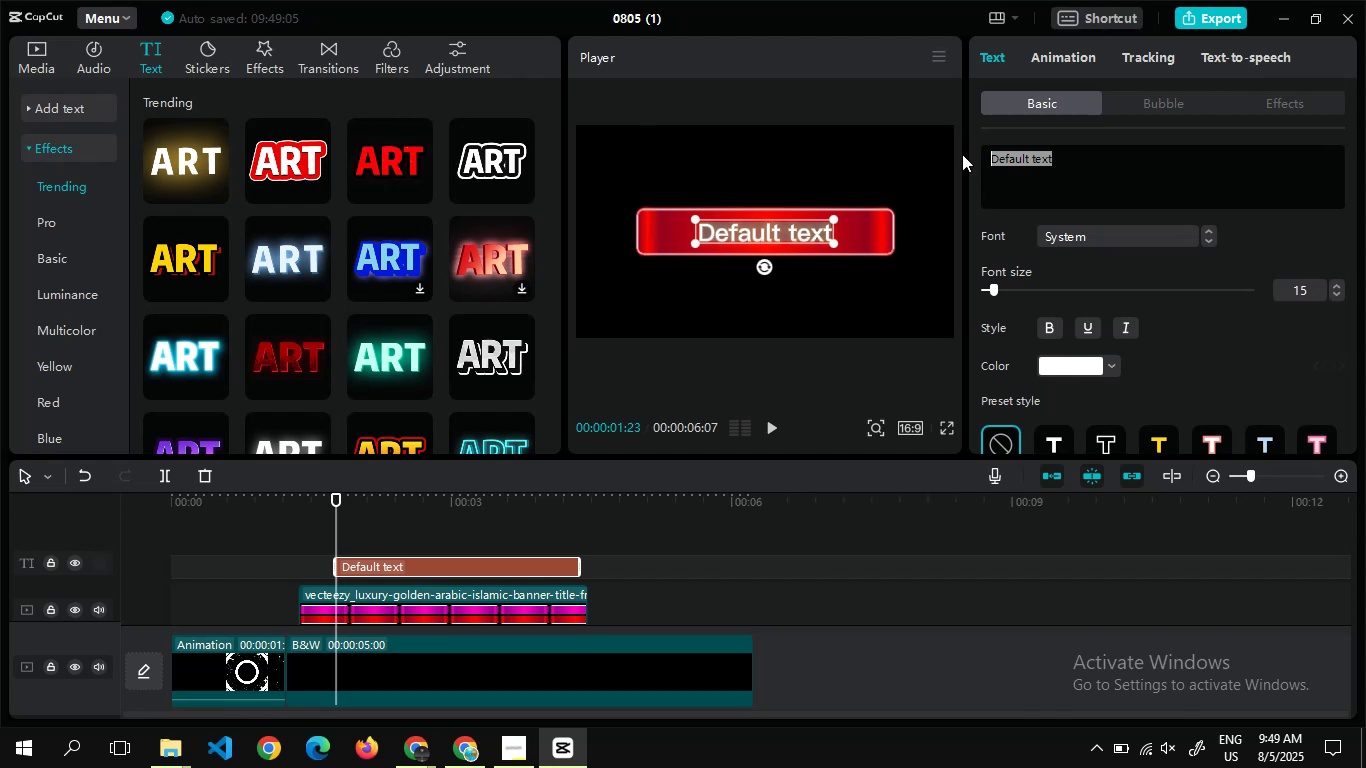 
type(XenoGenZ)
 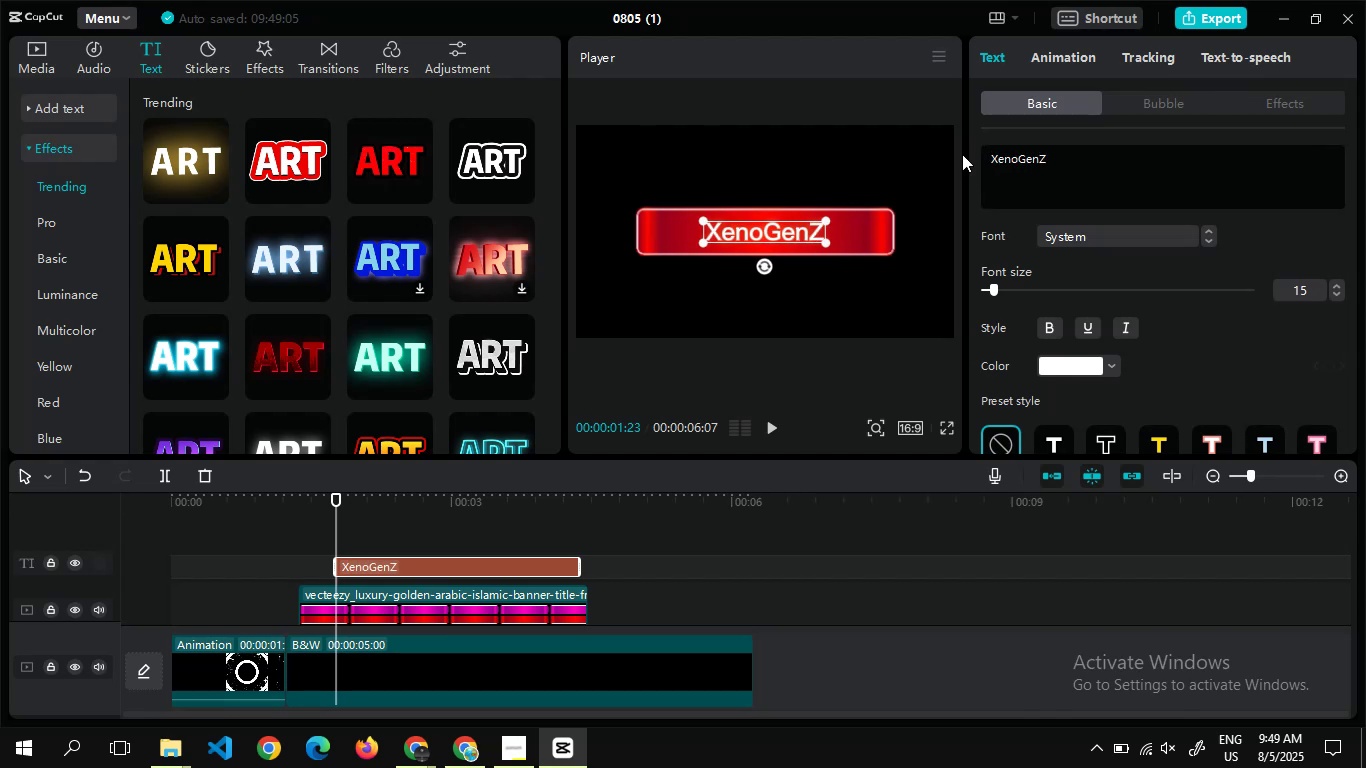 
left_click_drag(start_coordinate=[827, 243], to_coordinate=[833, 248])
 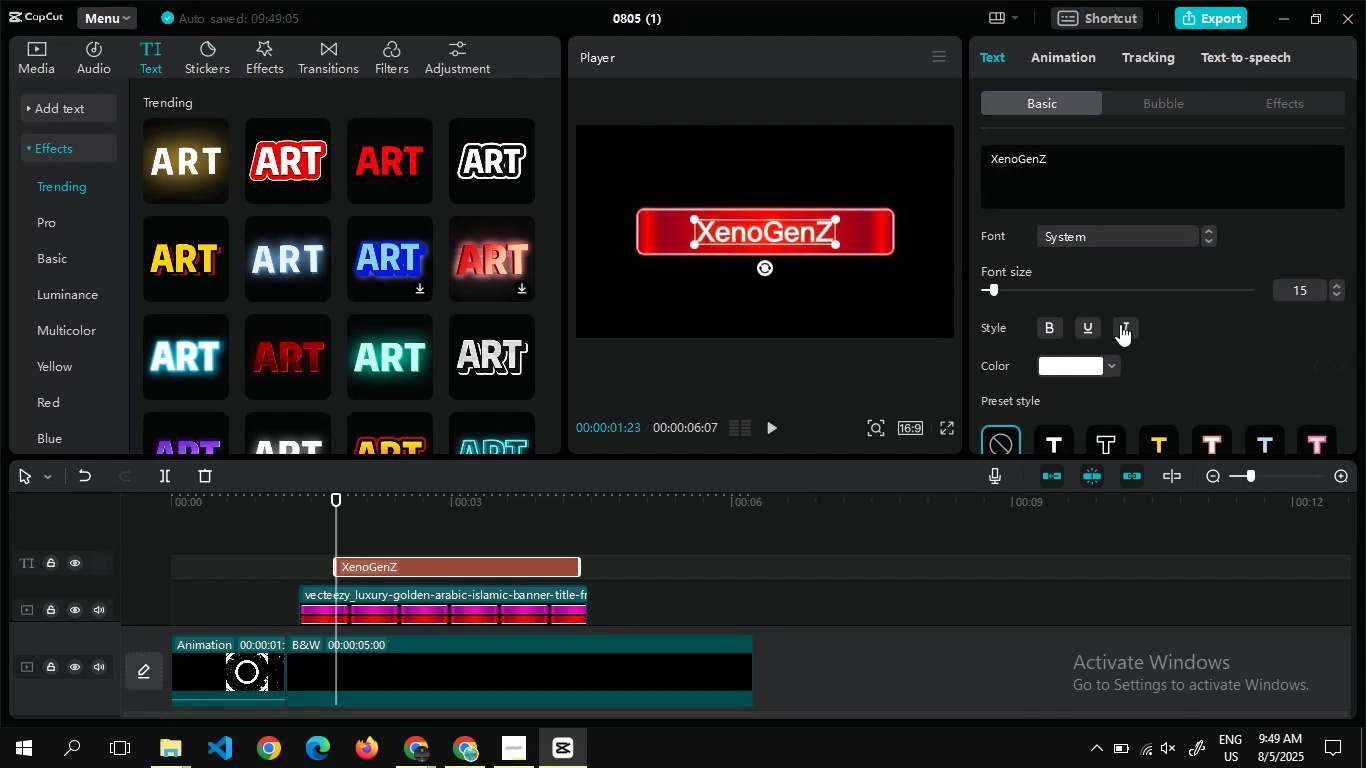 
left_click([1127, 324])
 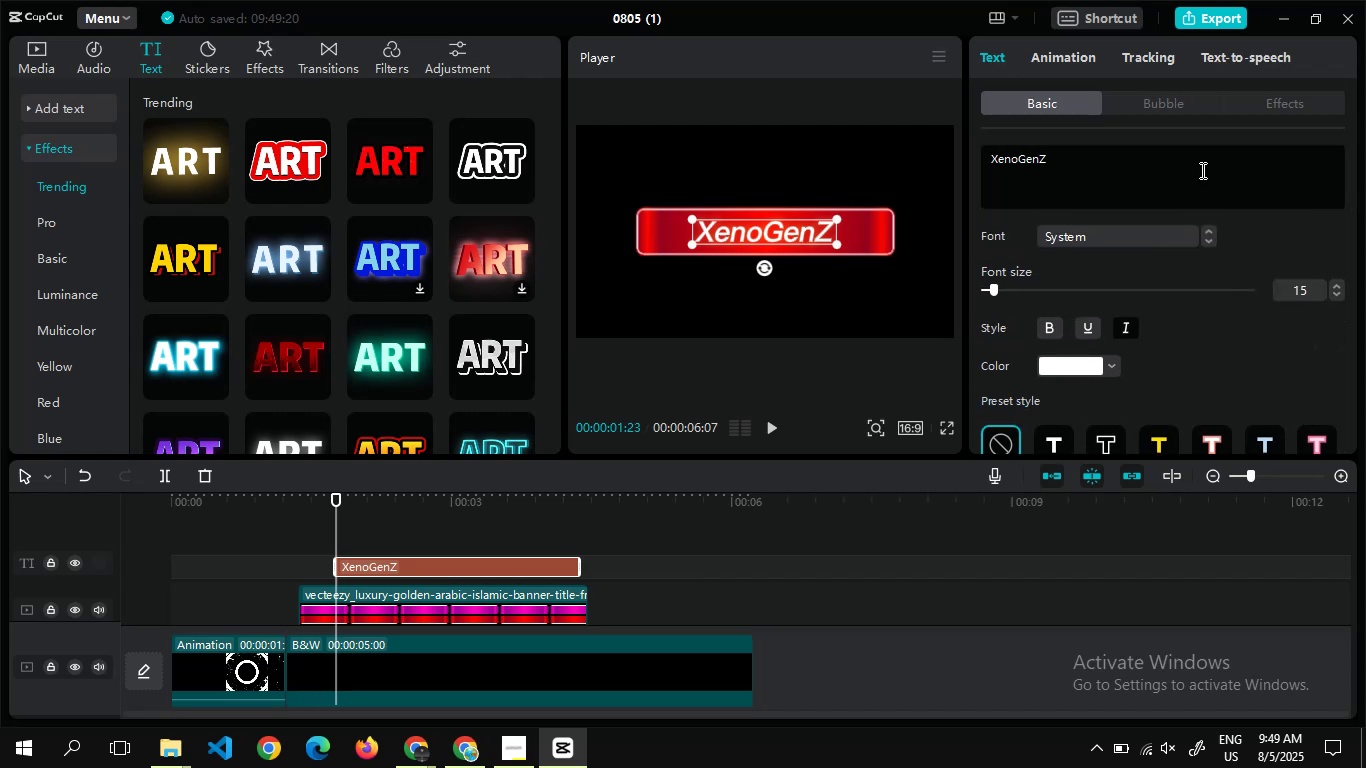 
wait(18.48)
 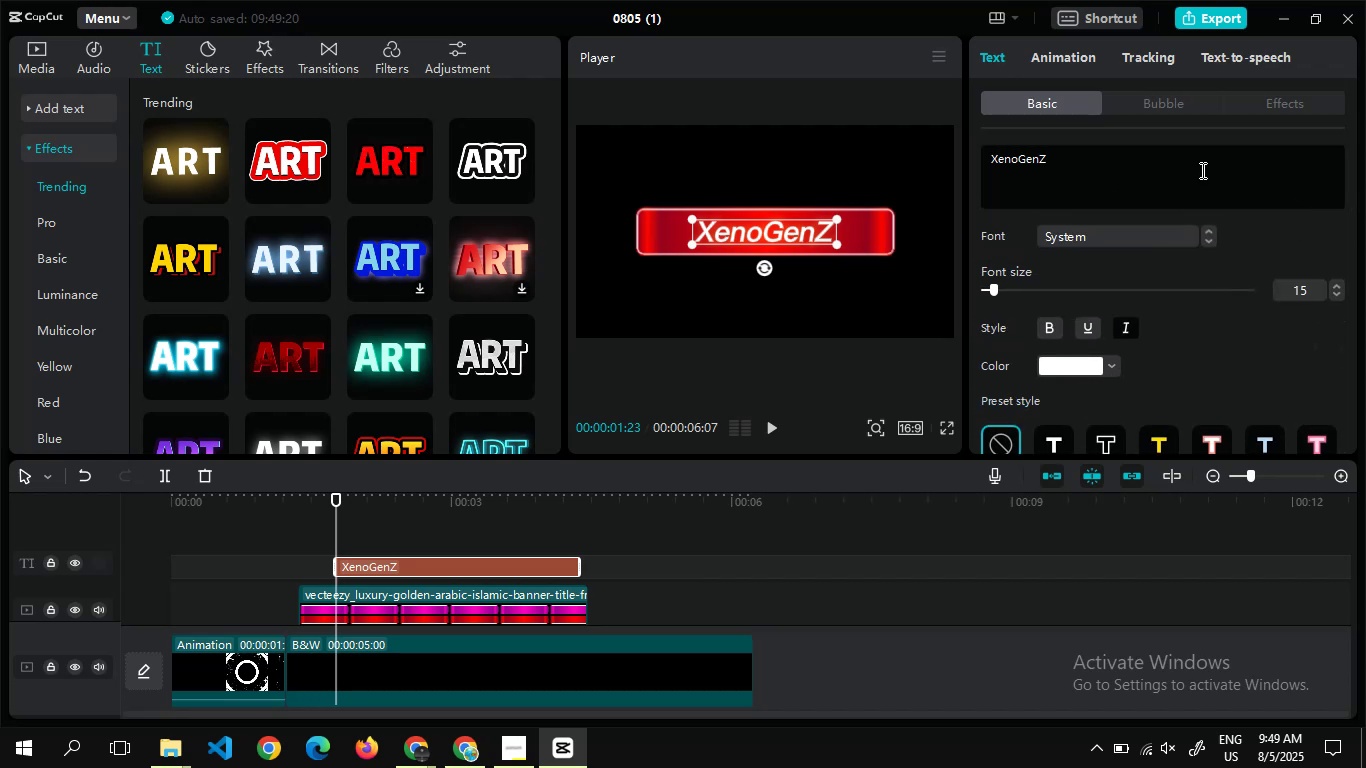 
left_click([1057, 55])
 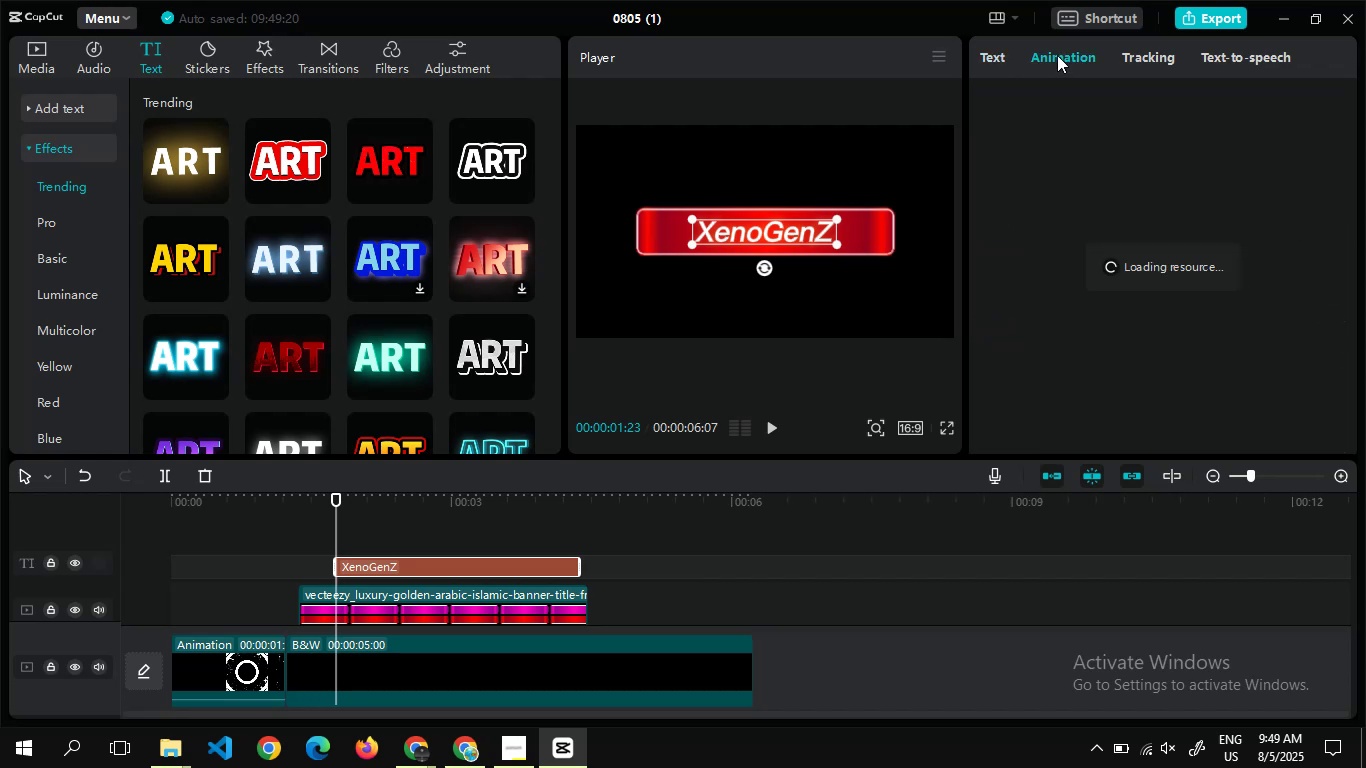 
mouse_move([1082, 182])
 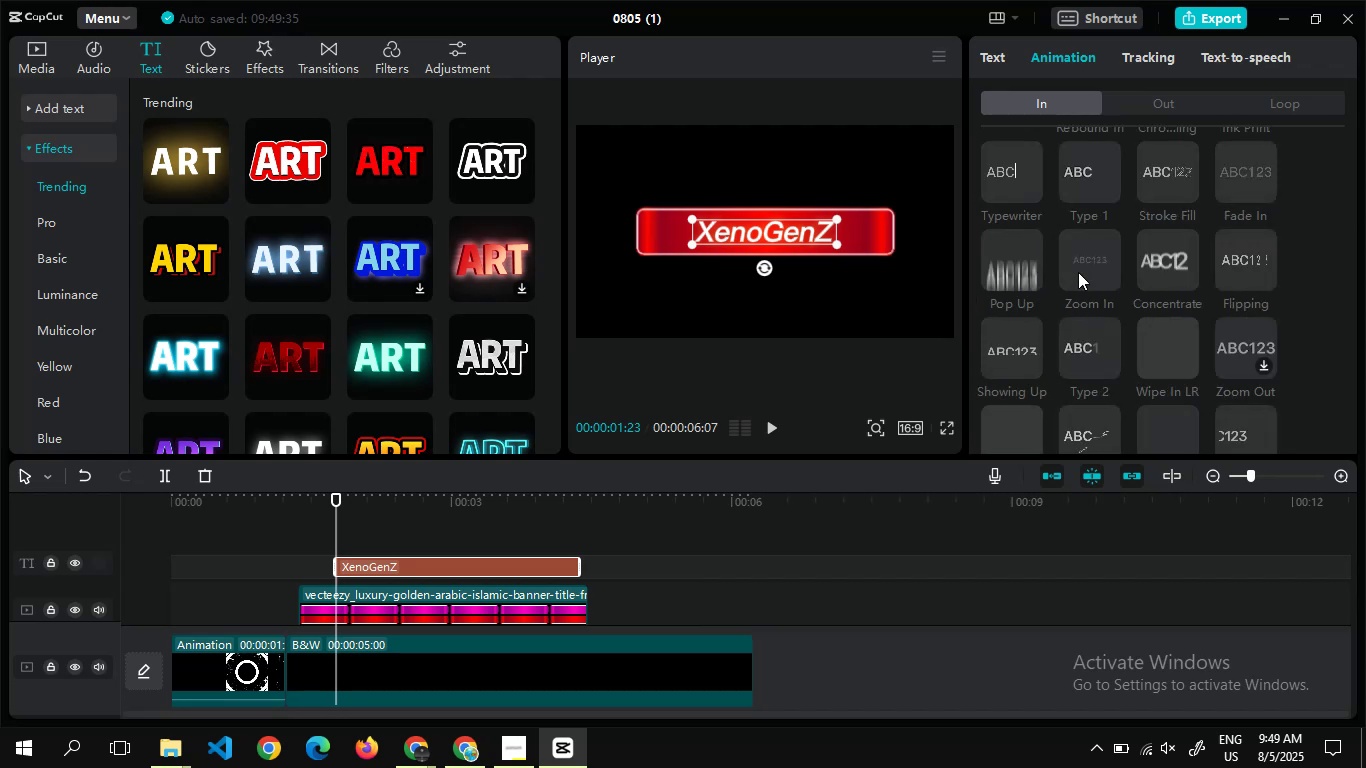 
left_click([1078, 272])
 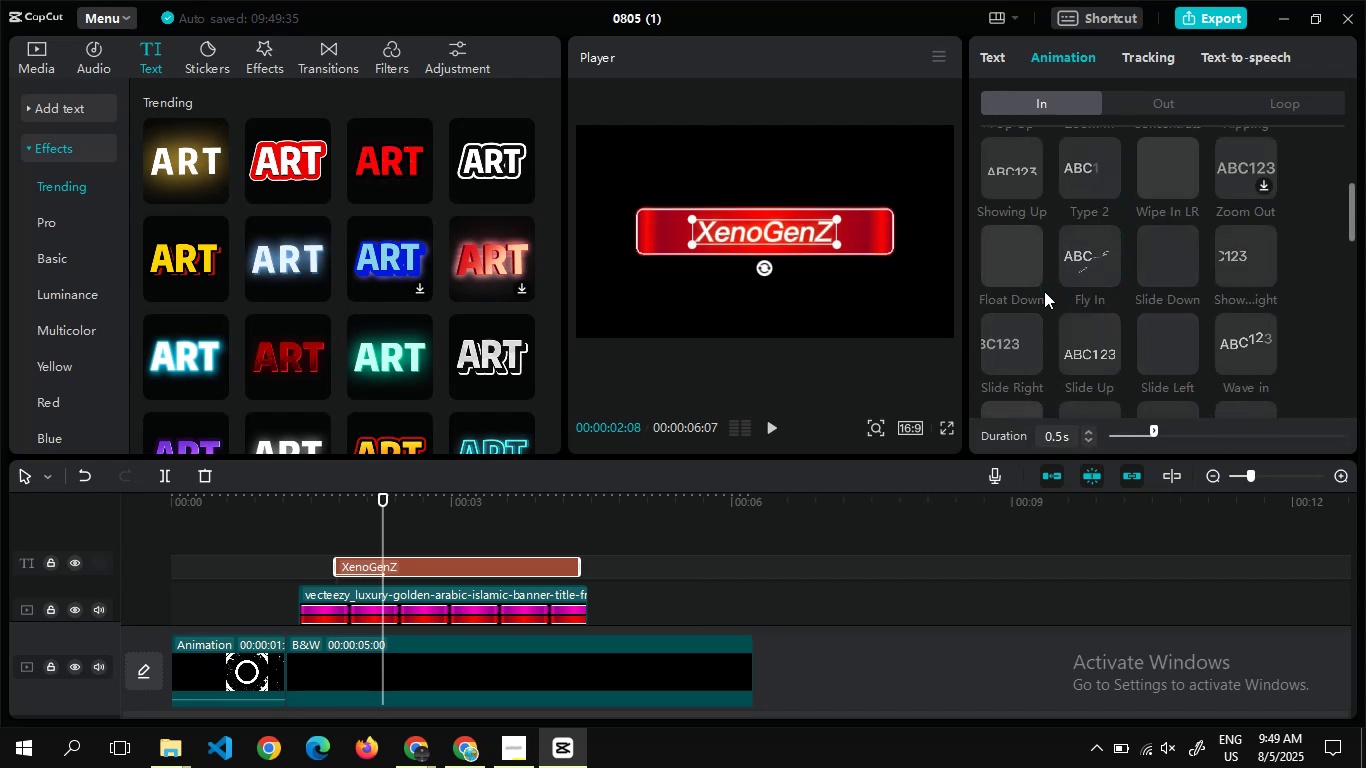 
left_click([1010, 335])
 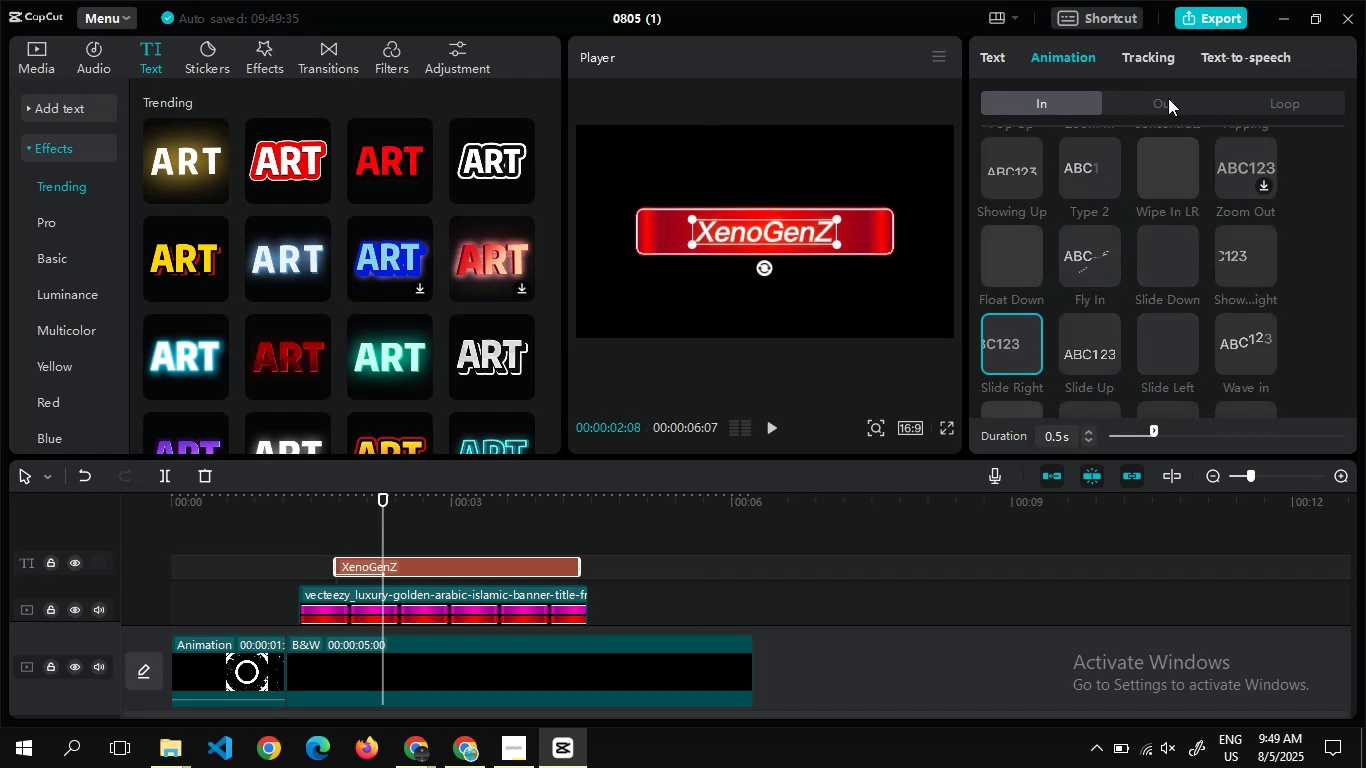 
left_click([1166, 109])
 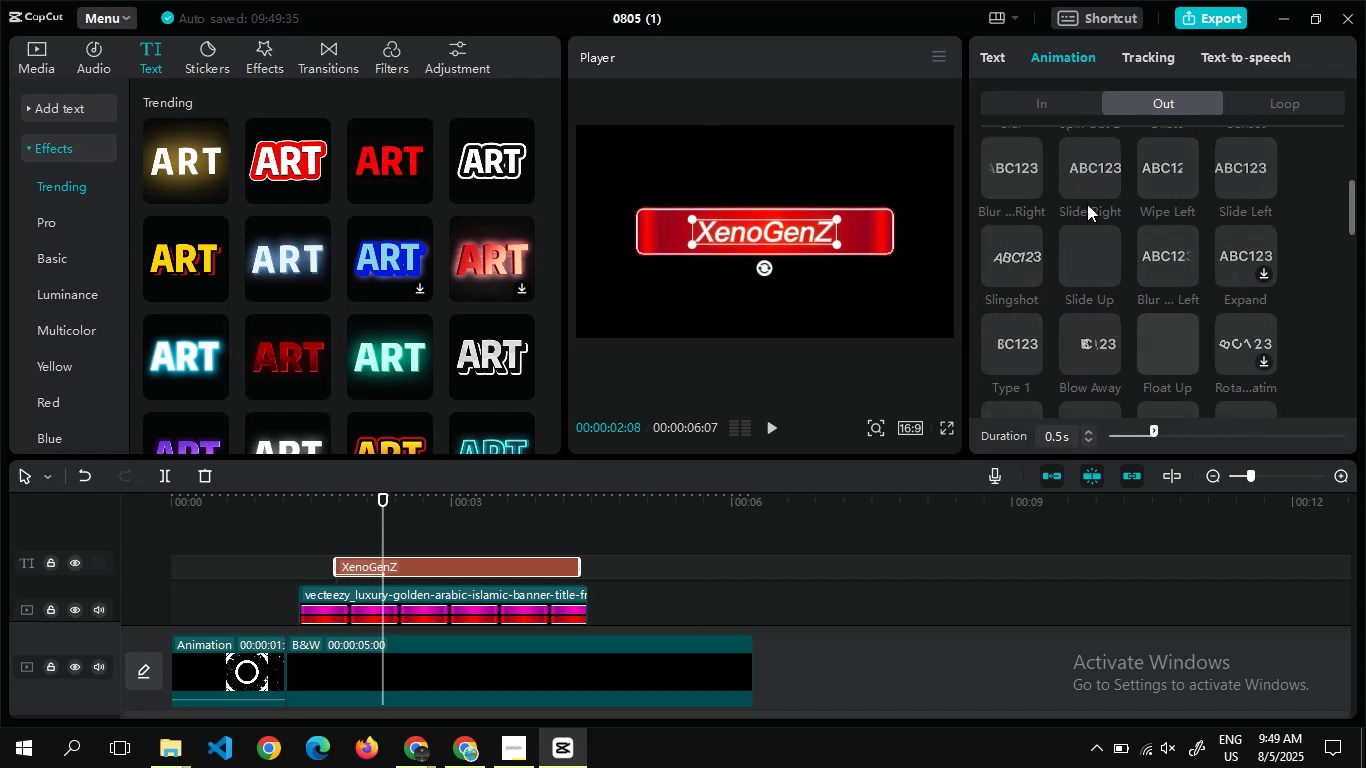 
left_click([1086, 184])
 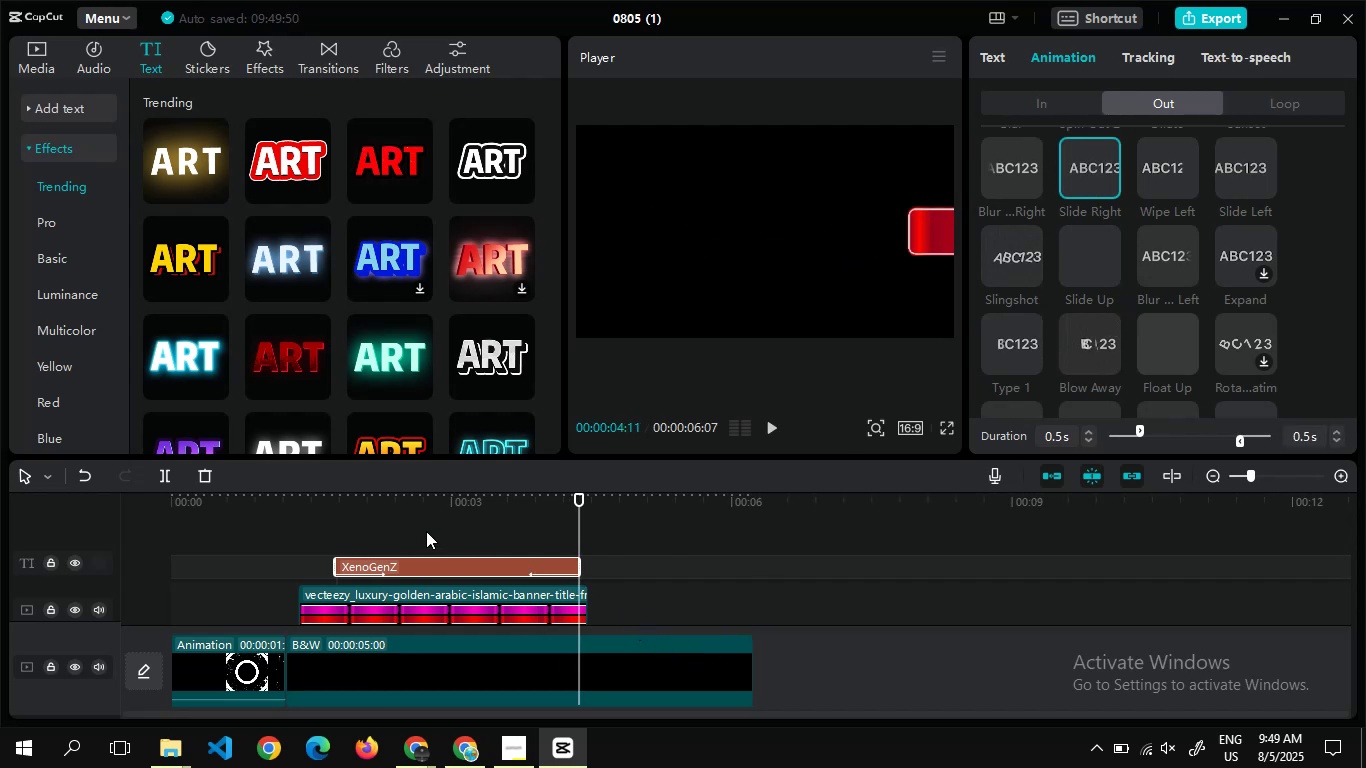 
left_click([405, 531])
 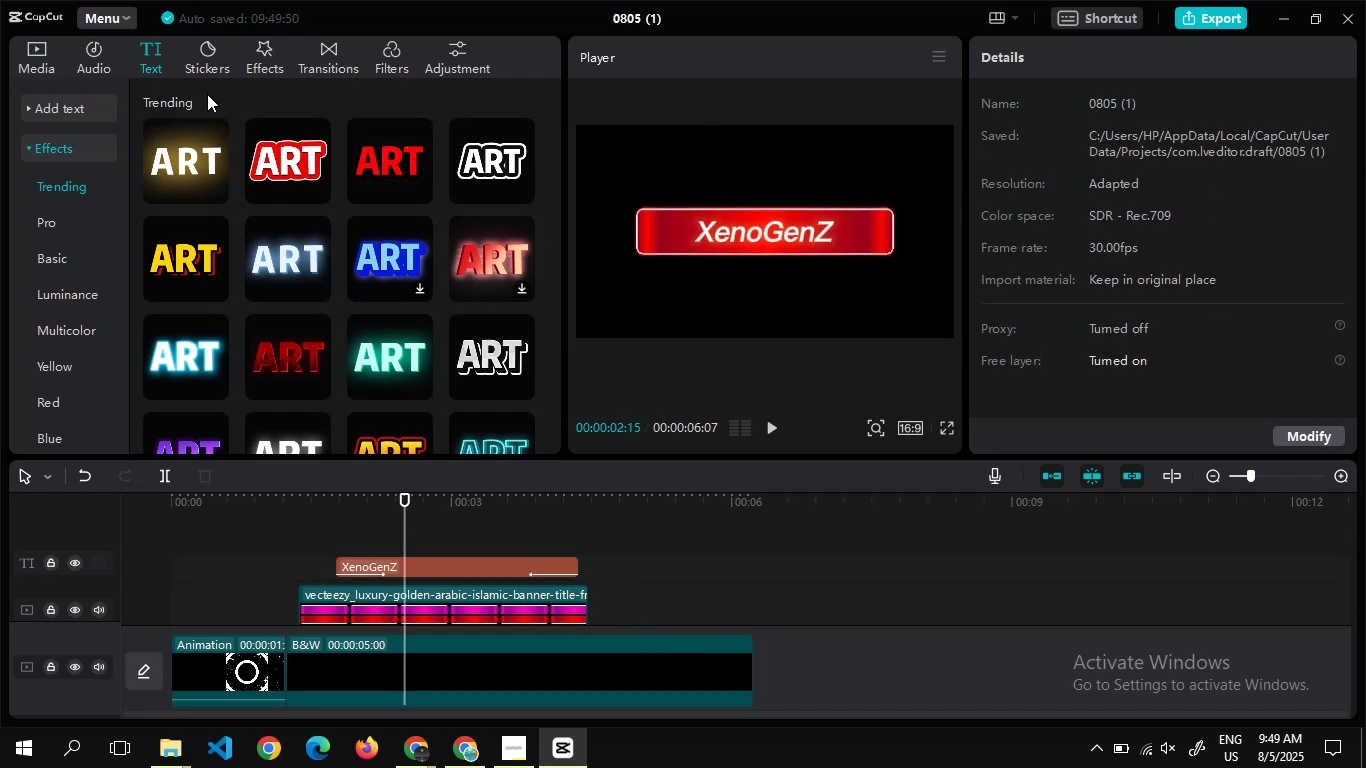 
left_click([261, 53])
 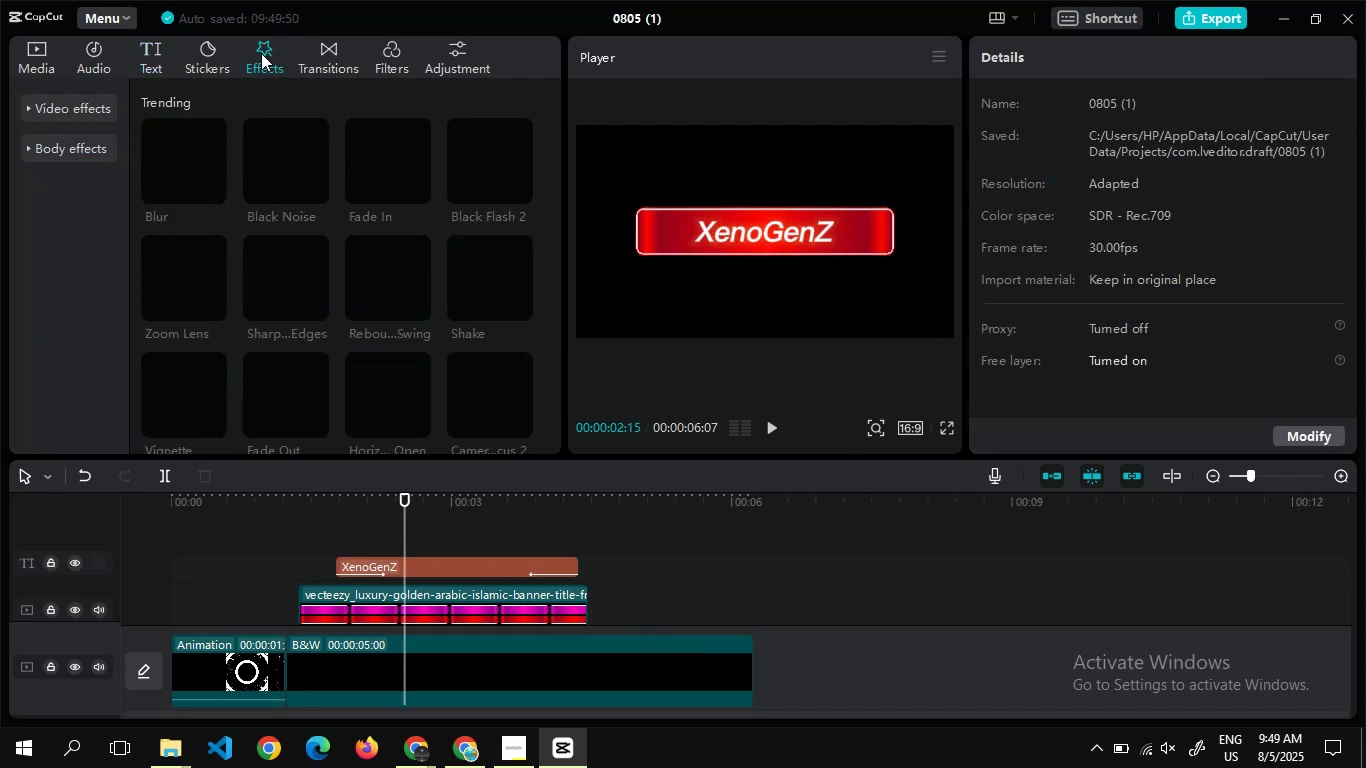 
mouse_move([245, 158])
 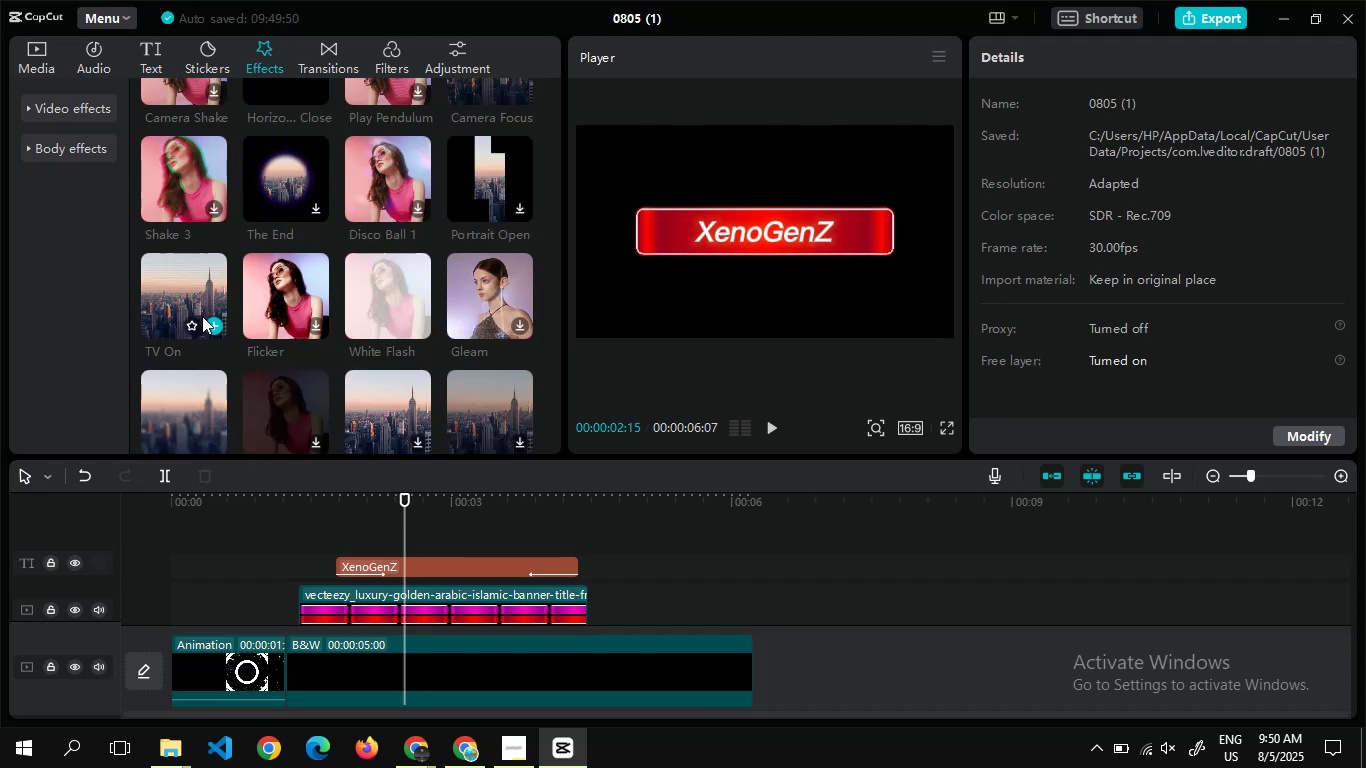 
left_click([208, 323])
 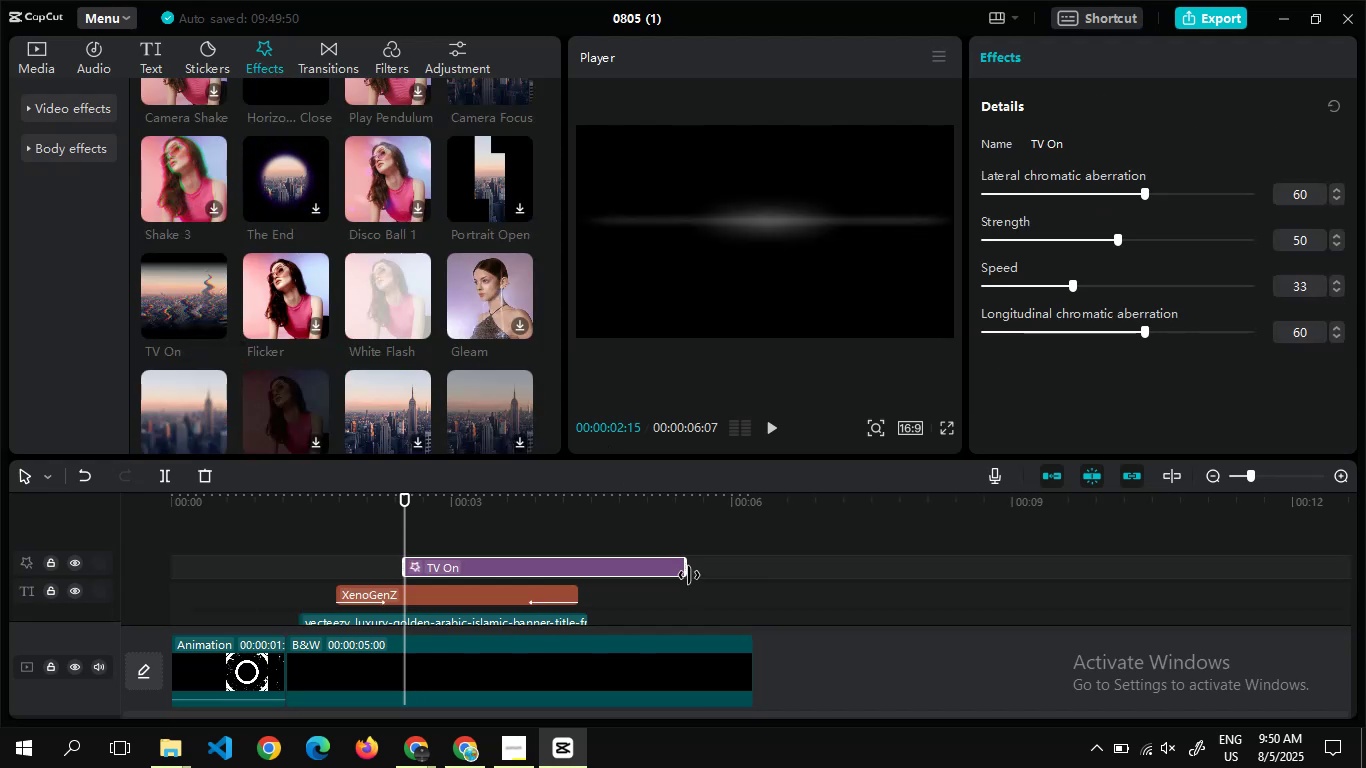 
left_click_drag(start_coordinate=[689, 569], to_coordinate=[516, 571])
 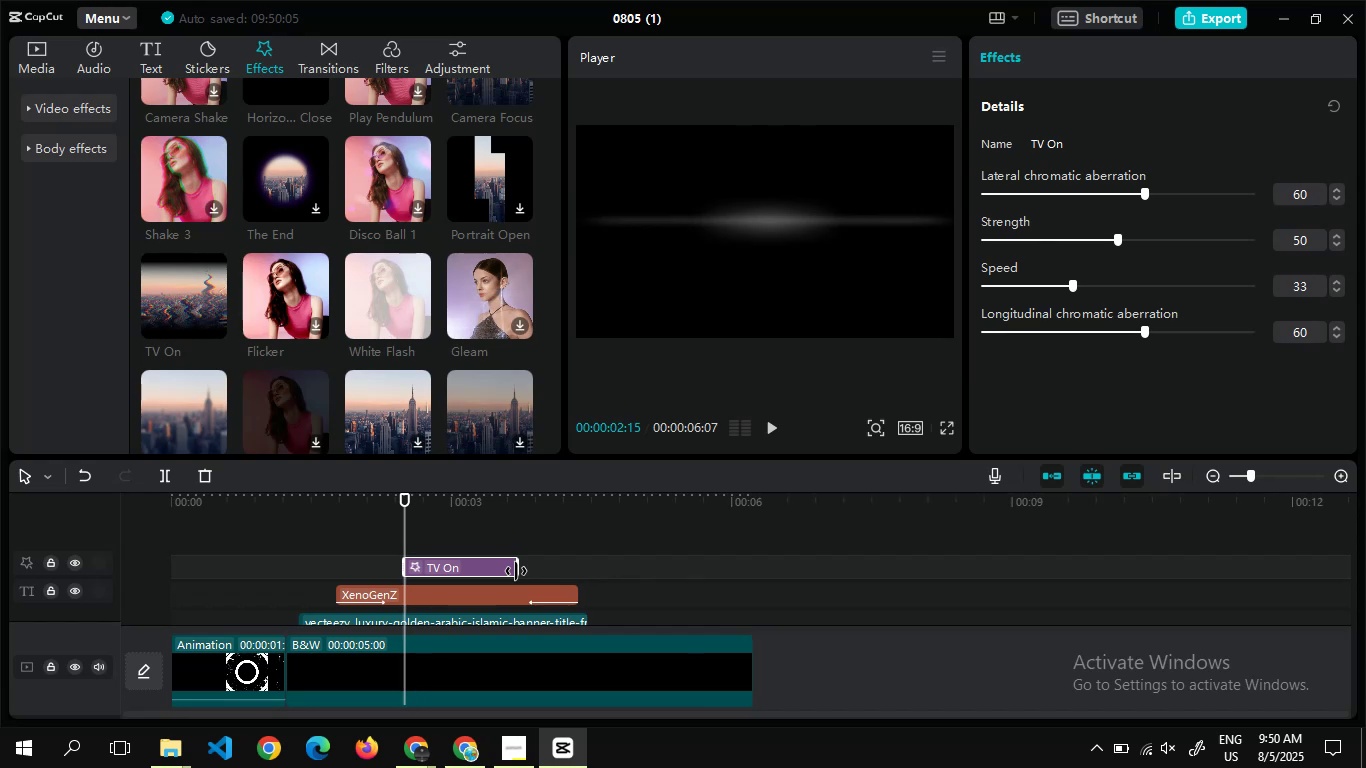 
left_click([522, 588])
 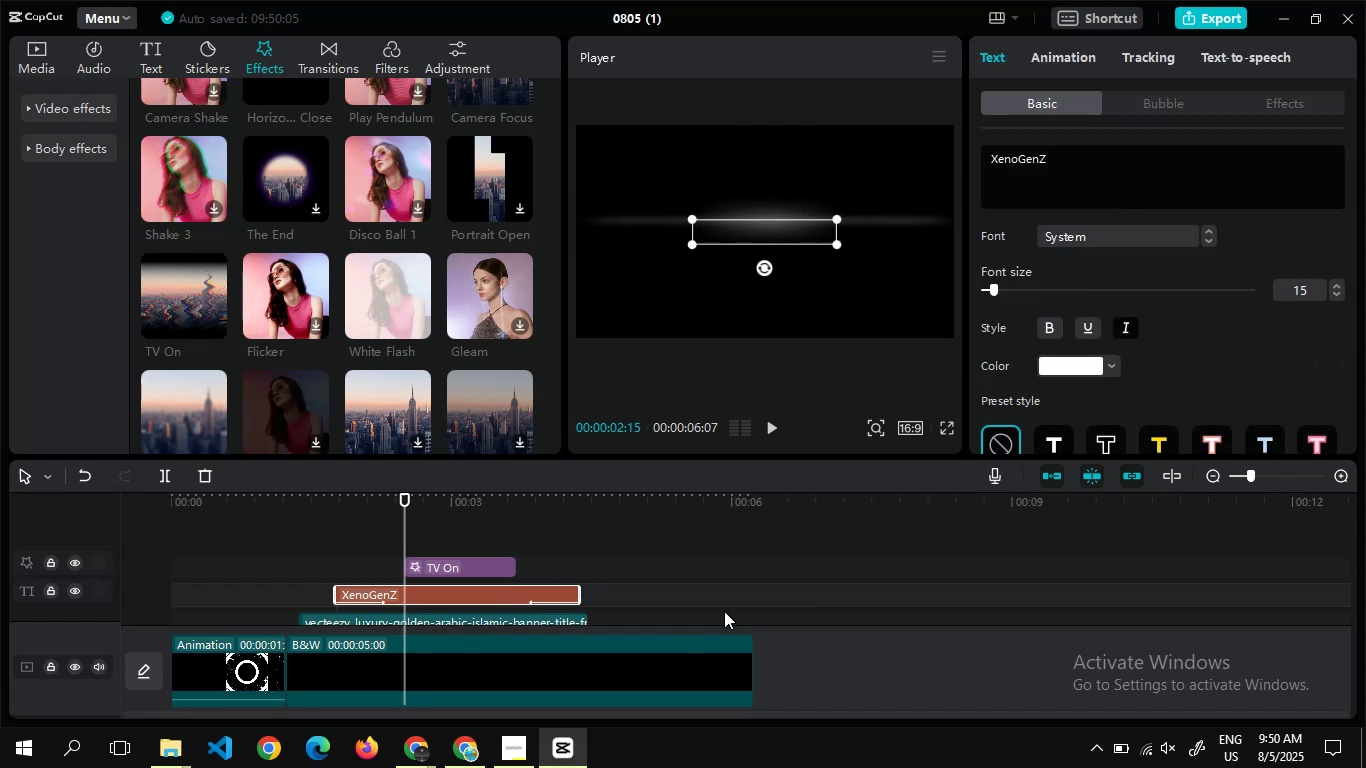 
left_click_drag(start_coordinate=[752, 654], to_coordinate=[598, 668])
 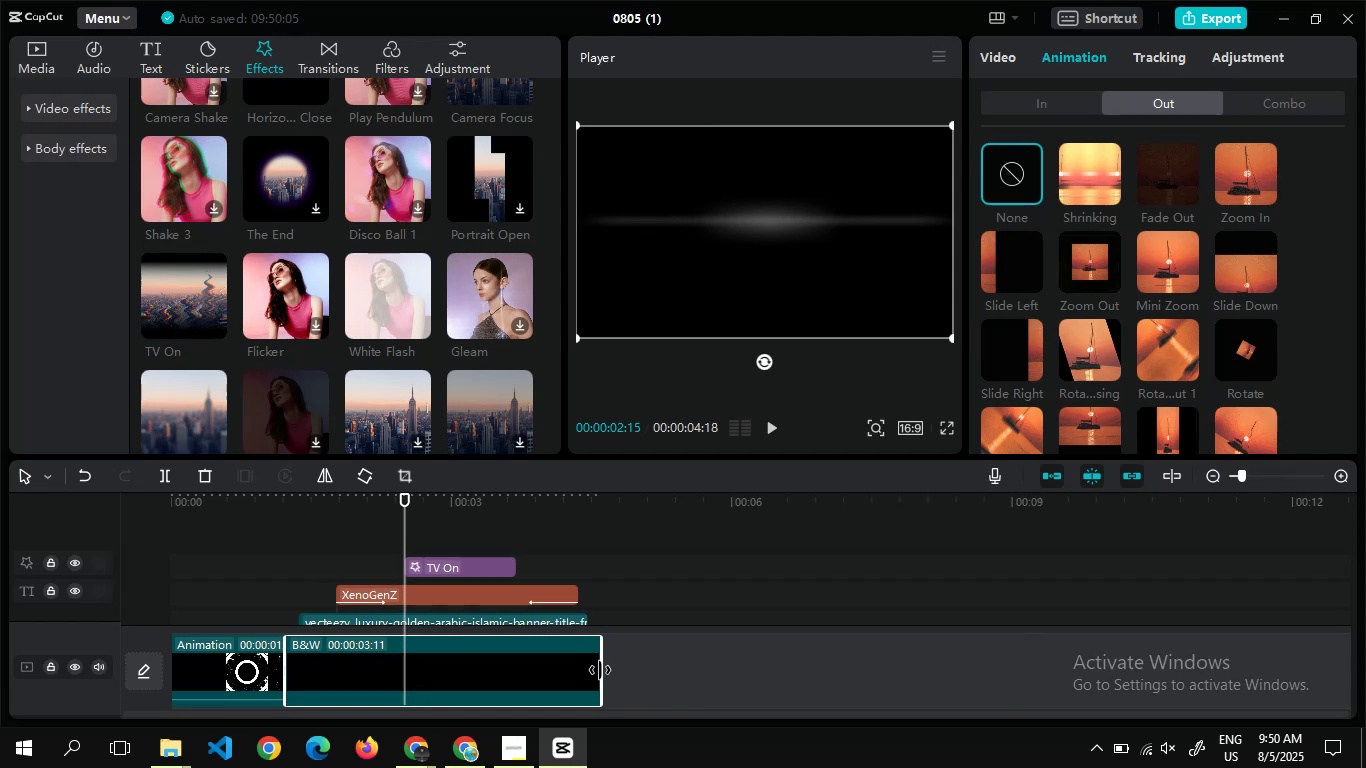 
left_click_drag(start_coordinate=[600, 670], to_coordinate=[582, 670])
 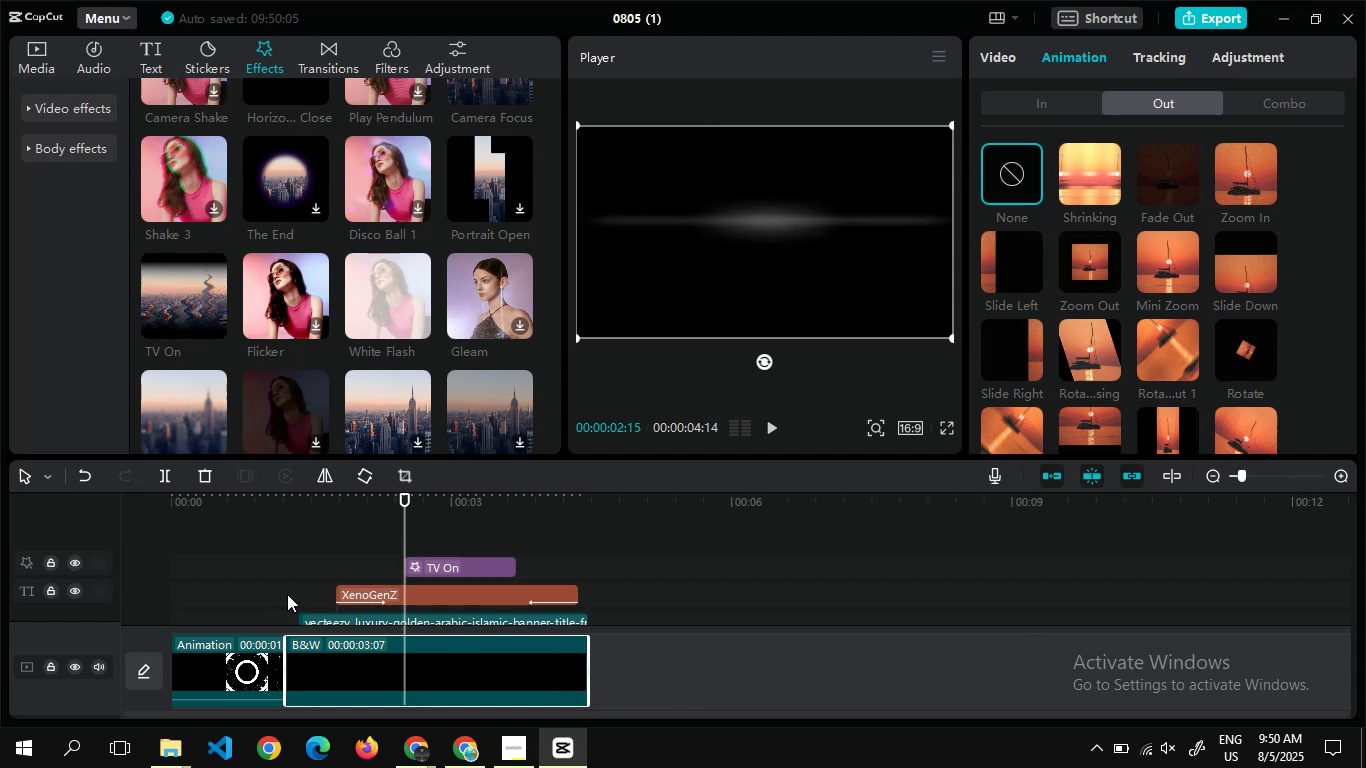 
double_click([287, 594])
 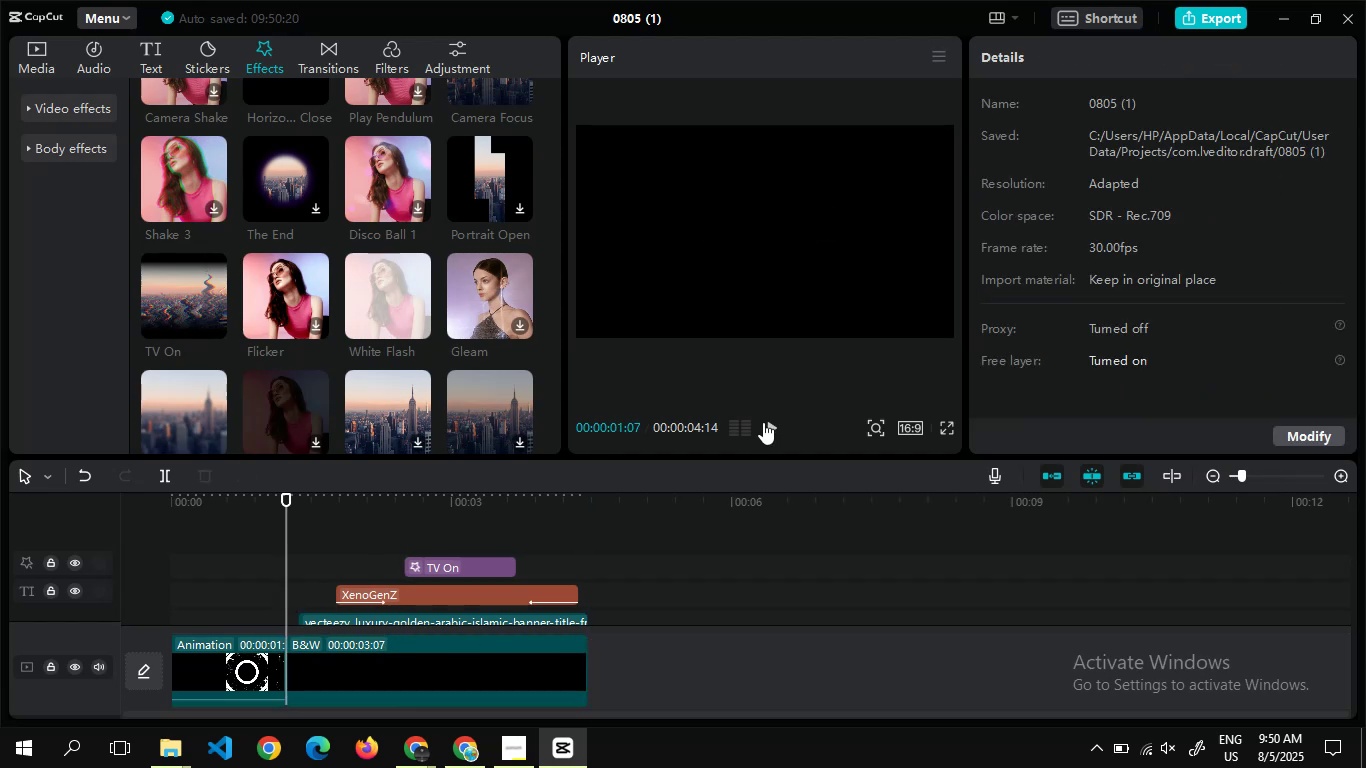 
left_click([764, 424])
 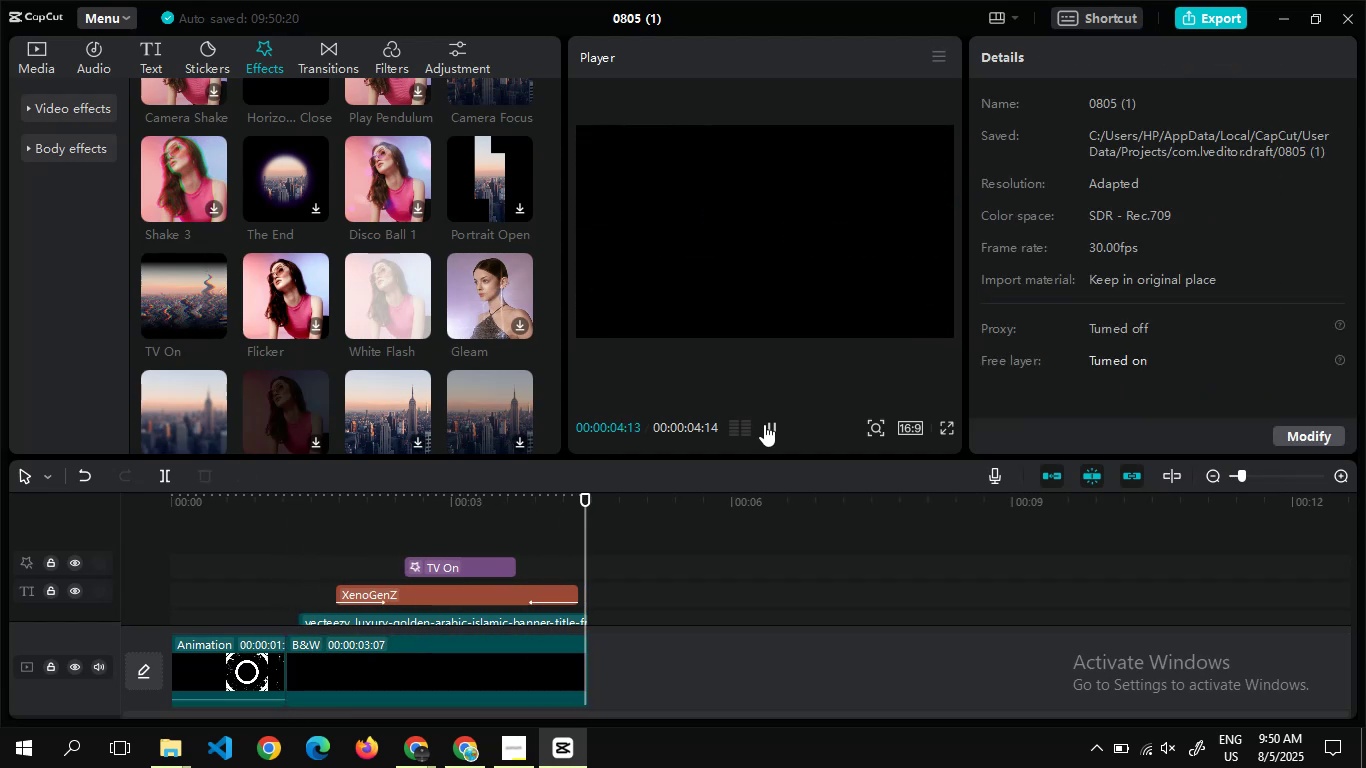 
wait(8.33)
 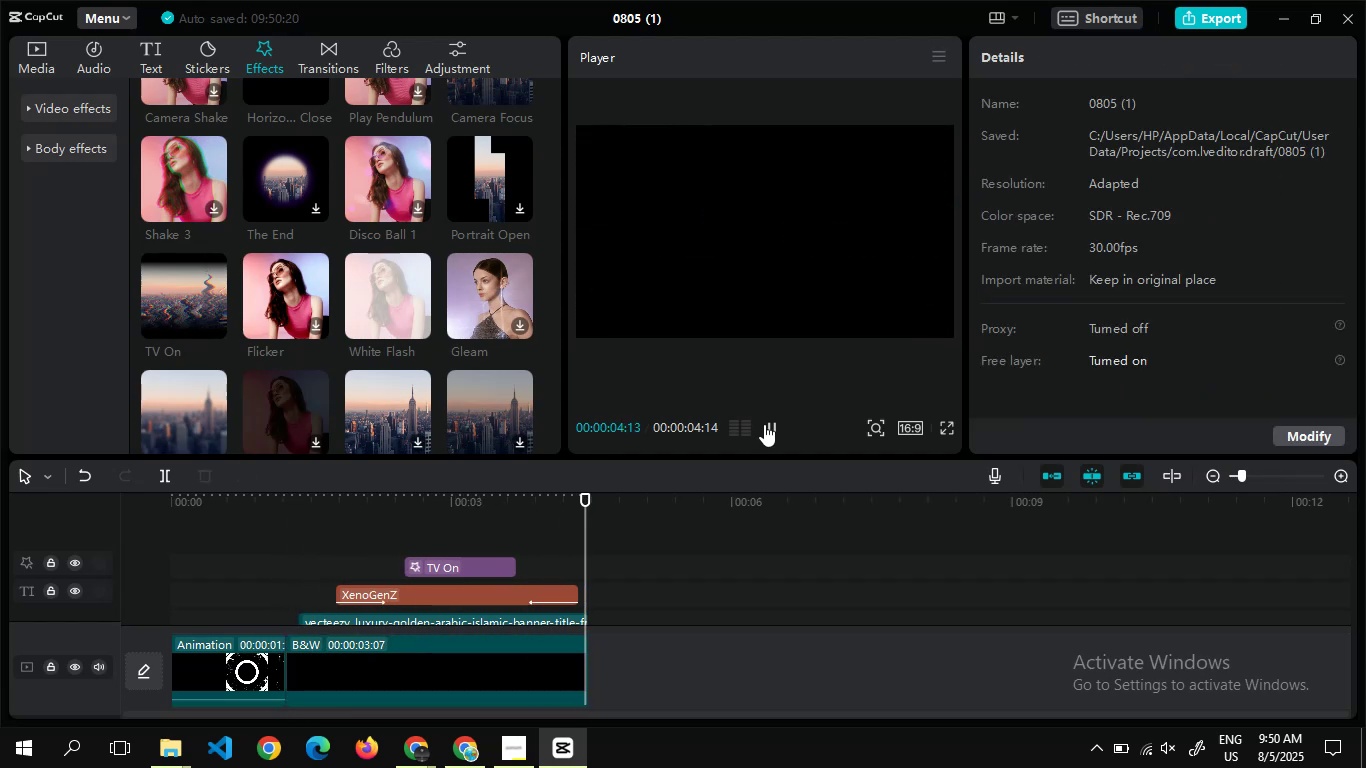 
left_click([29, 46])
 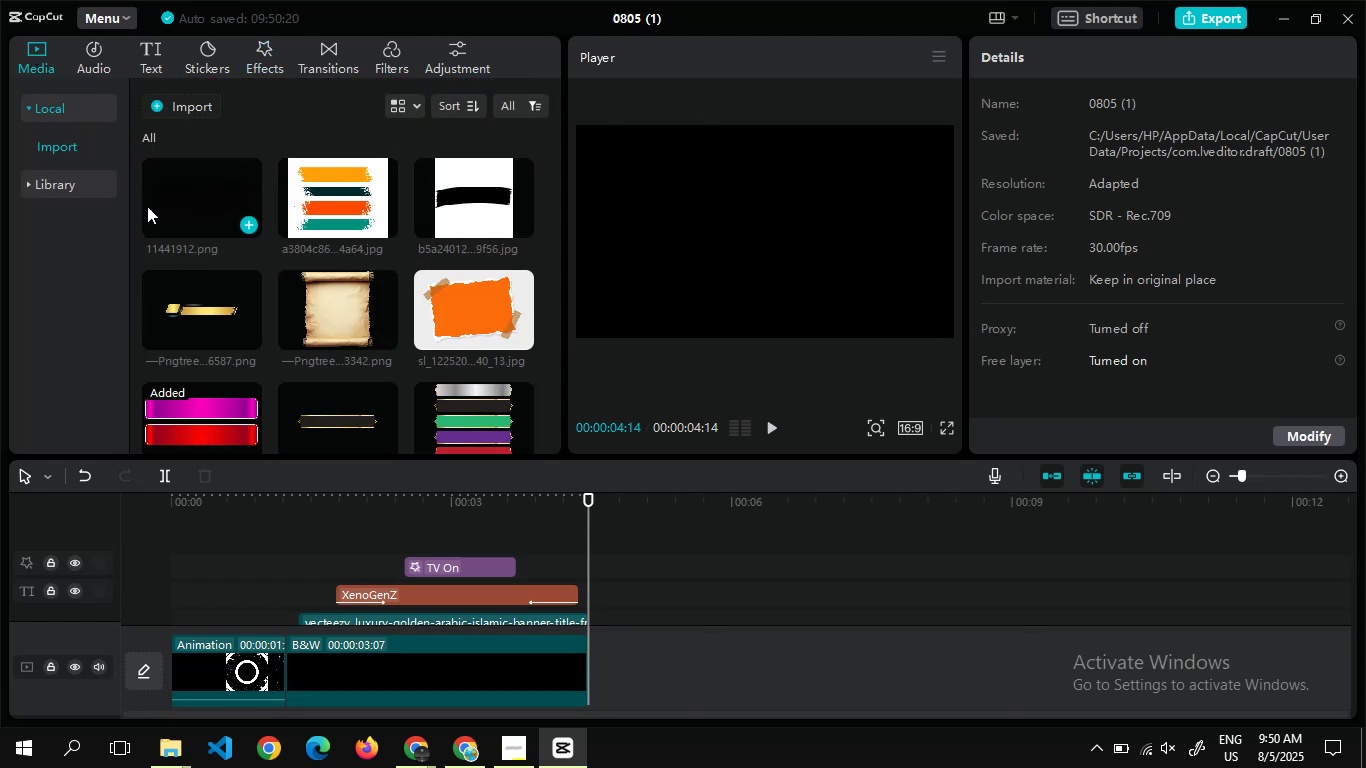 
left_click([96, 187])
 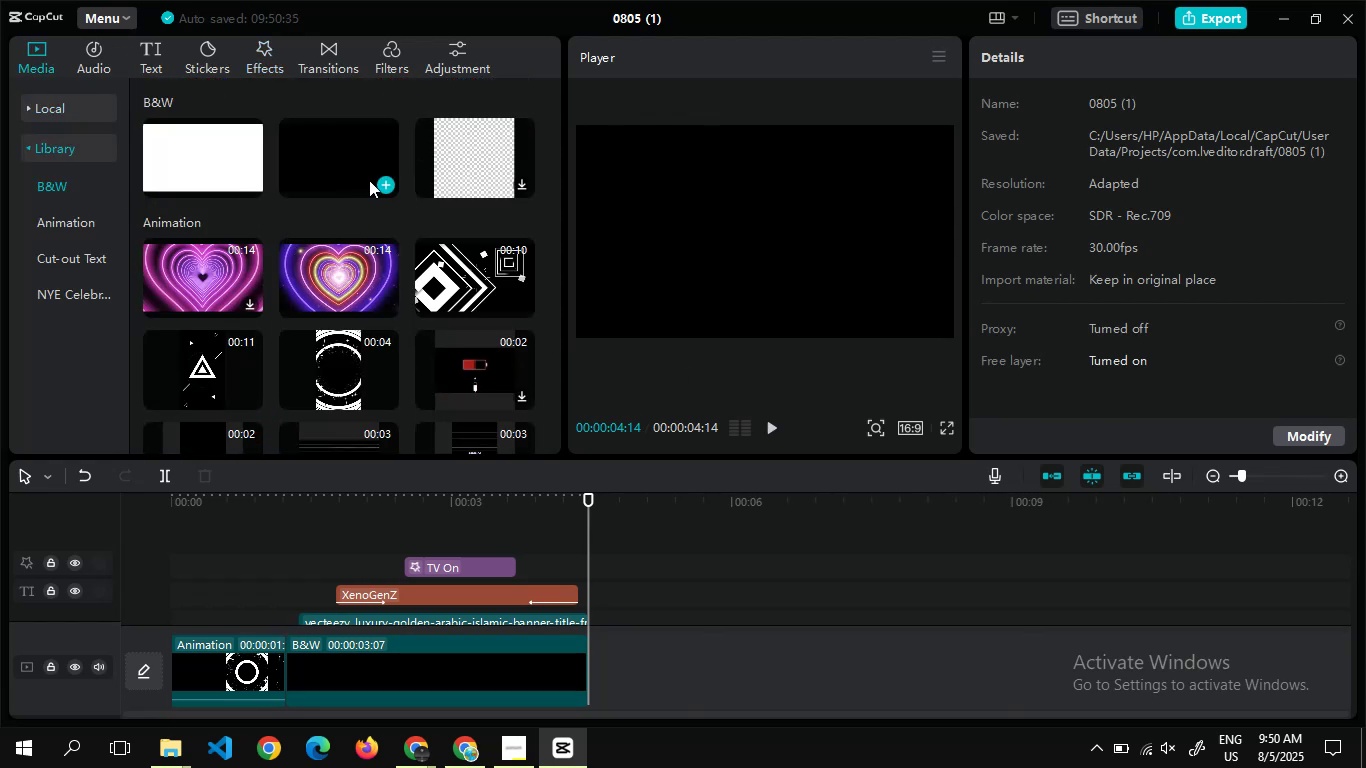 
left_click([388, 180])
 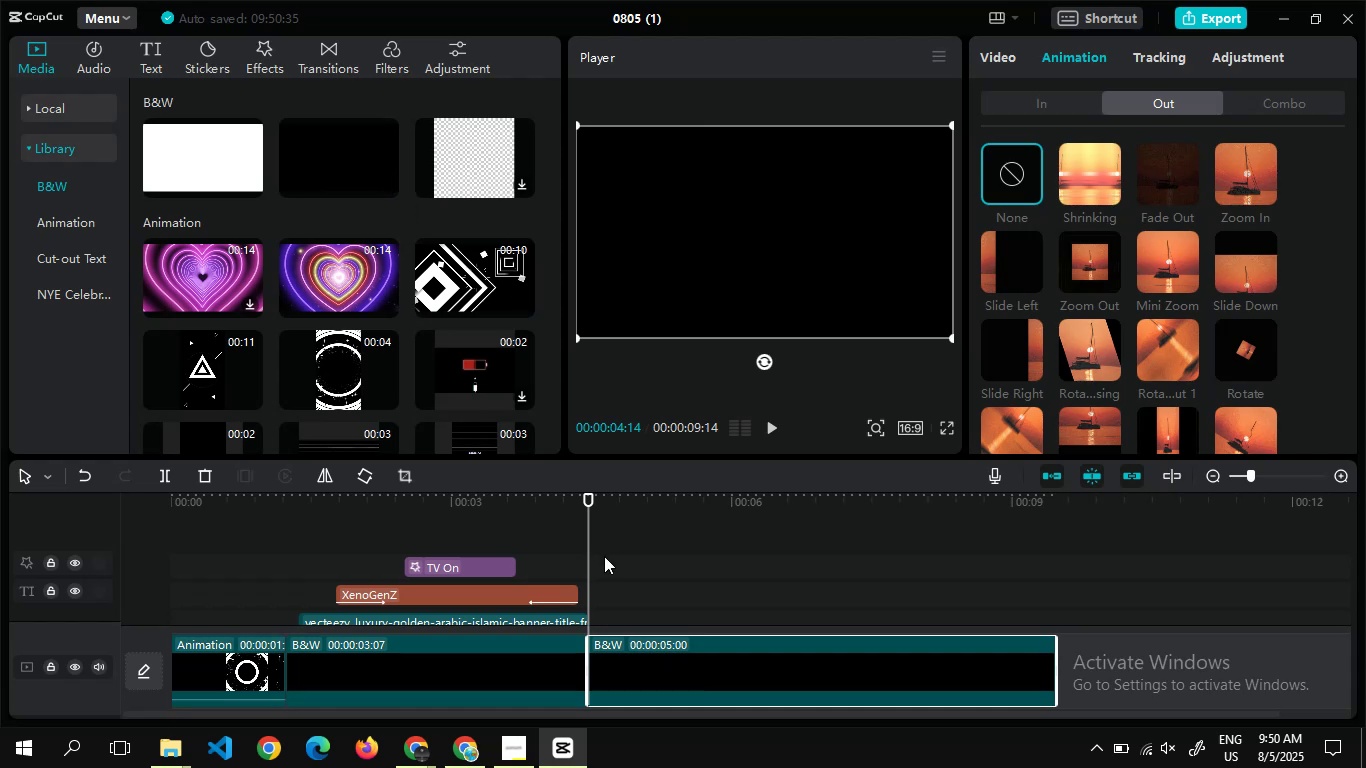 
double_click([604, 556])
 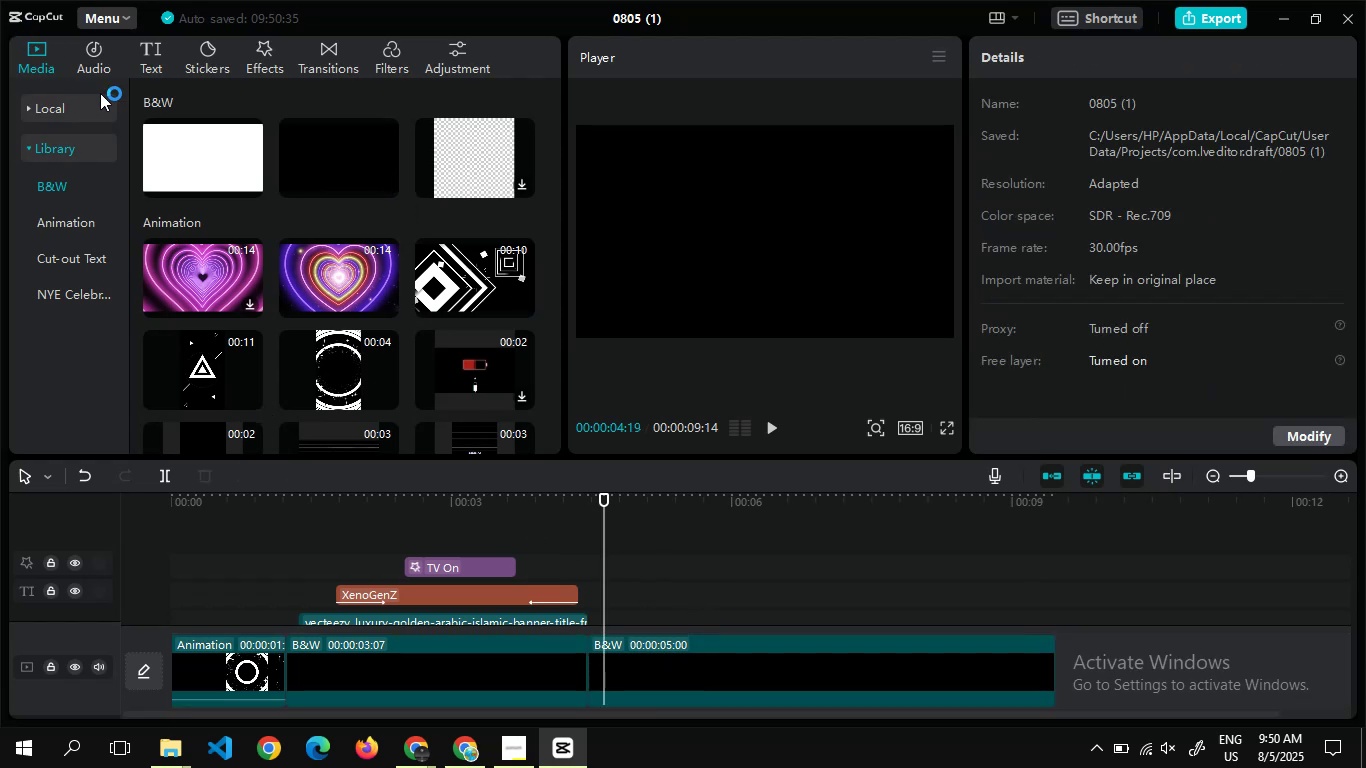 
wait(5.68)
 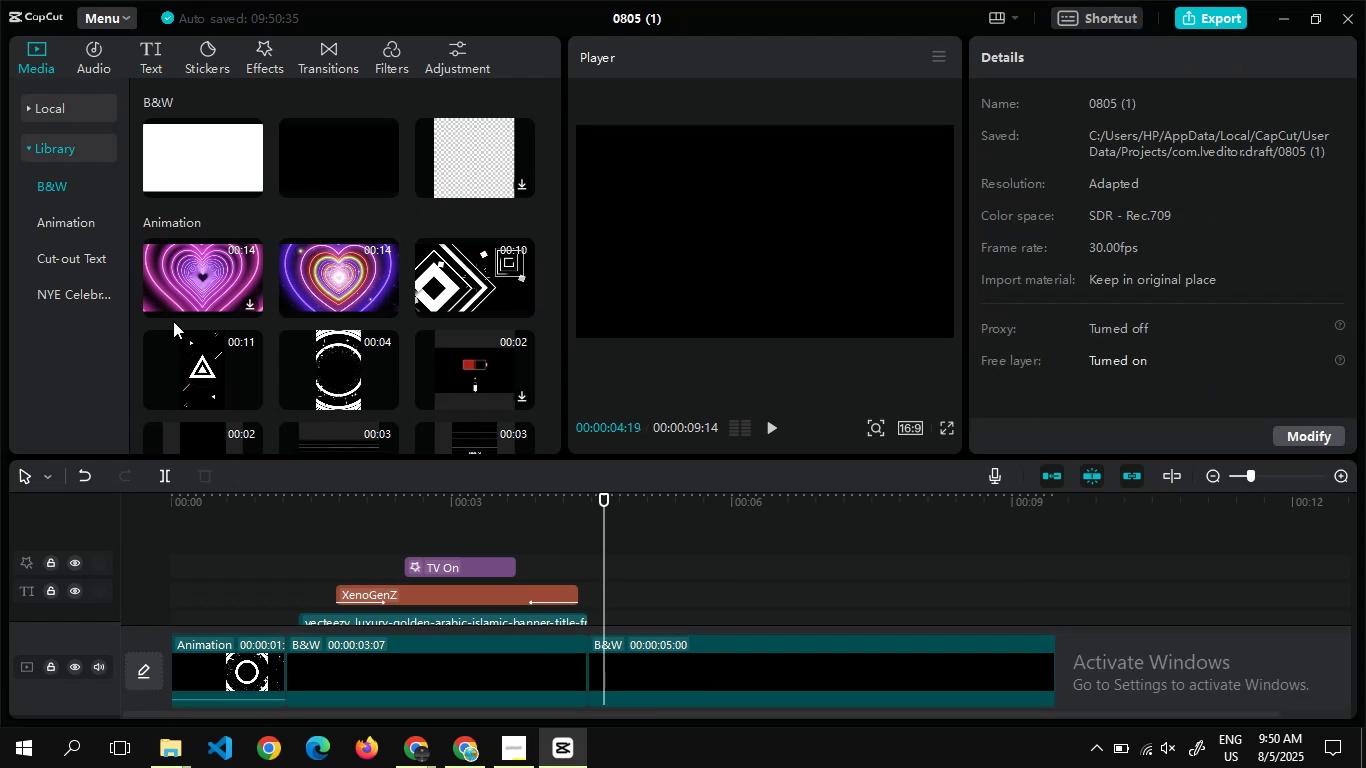 
left_click([68, 112])
 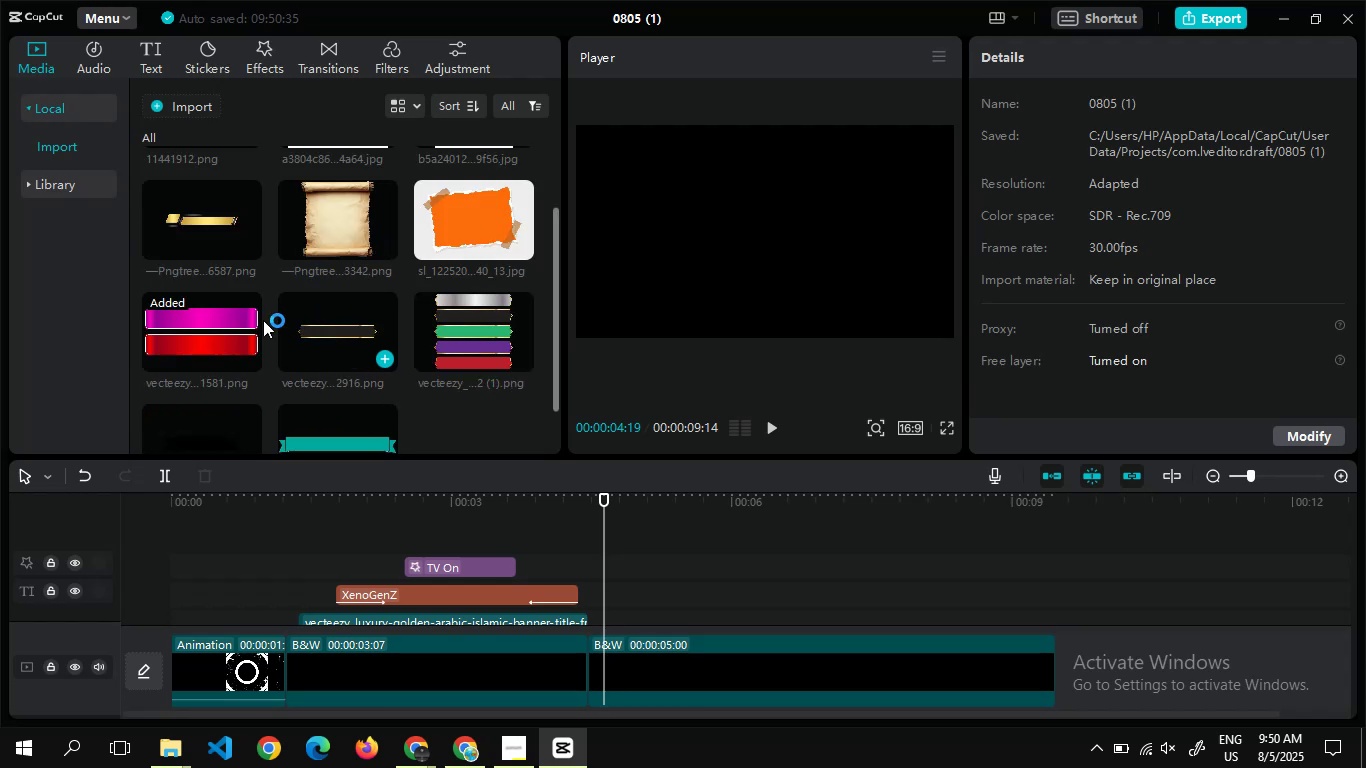 
left_click([237, 321])
 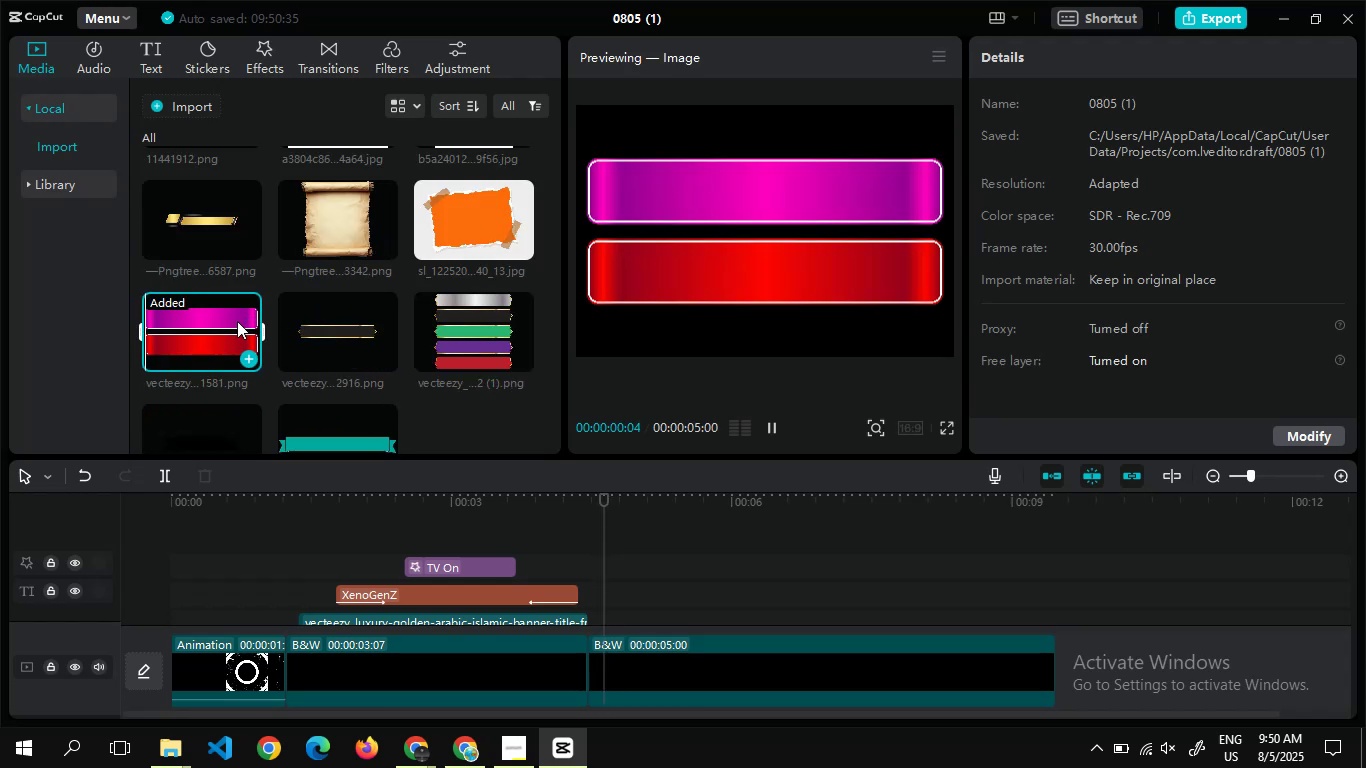 
left_click_drag(start_coordinate=[237, 322], to_coordinate=[598, 594])
 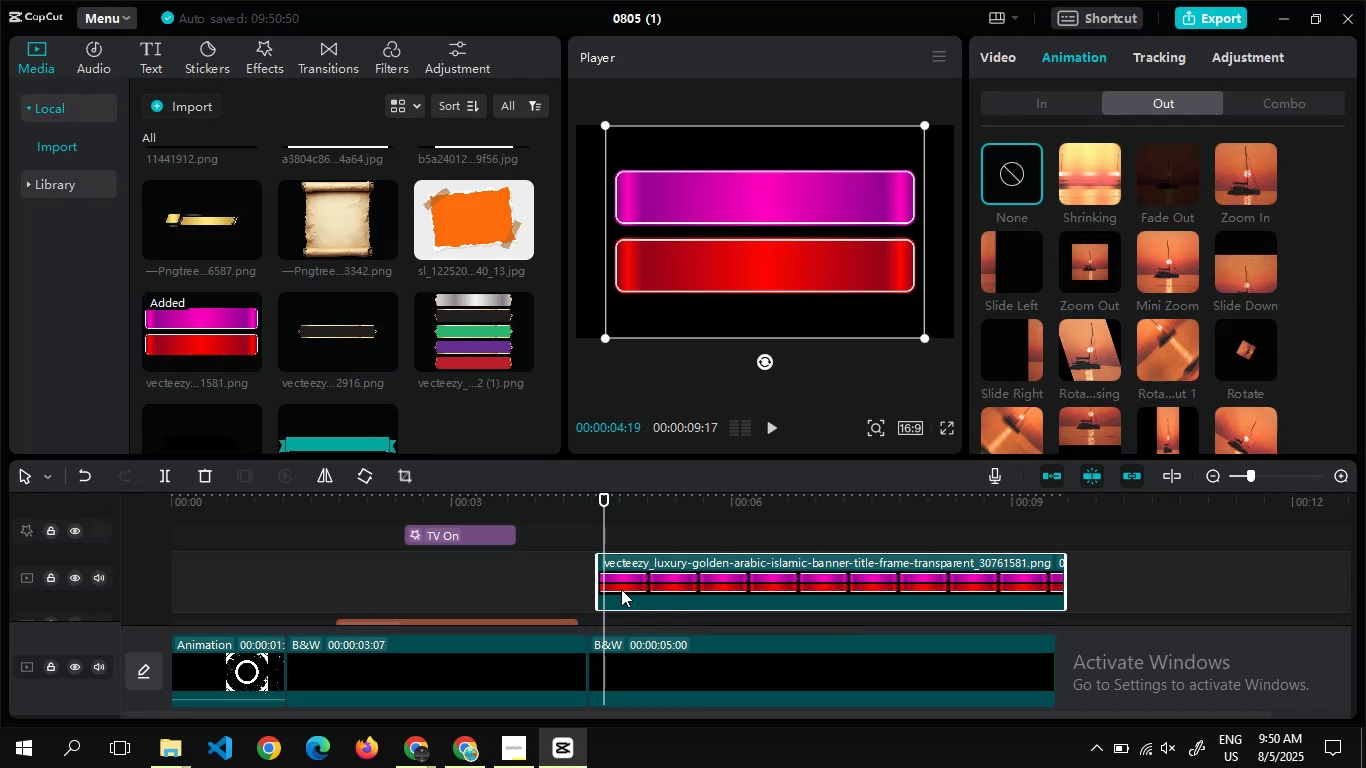 
left_click_drag(start_coordinate=[645, 585], to_coordinate=[649, 594])
 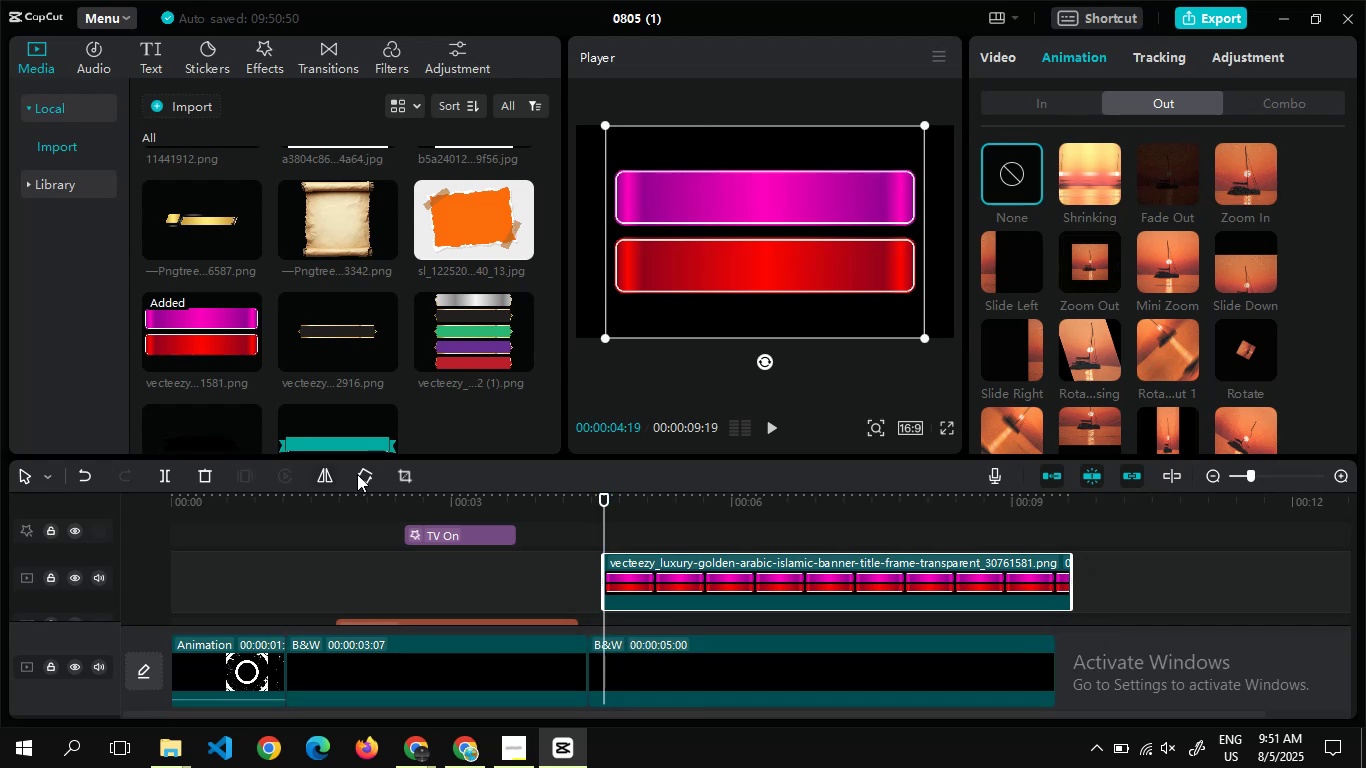 
left_click([408, 473])
 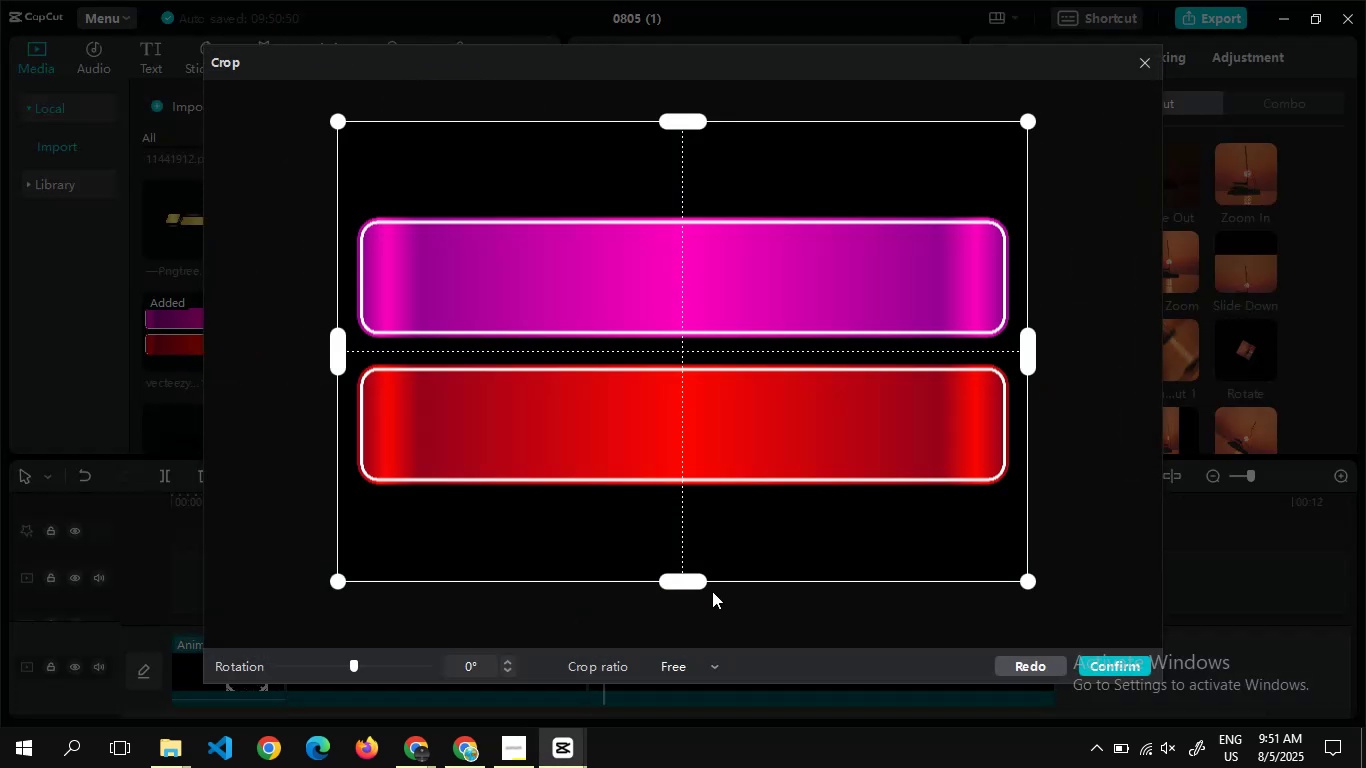 
left_click_drag(start_coordinate=[688, 589], to_coordinate=[648, 362])
 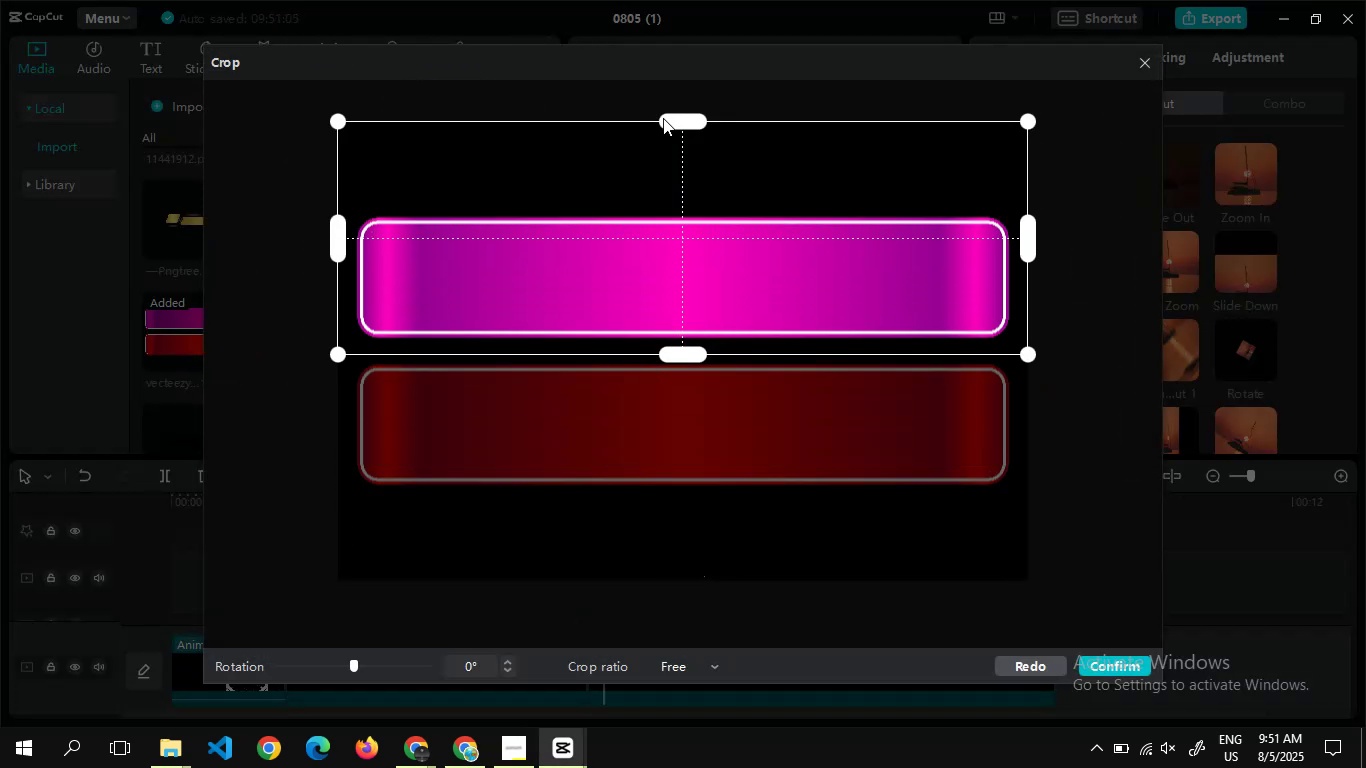 
left_click_drag(start_coordinate=[665, 119], to_coordinate=[682, 199])
 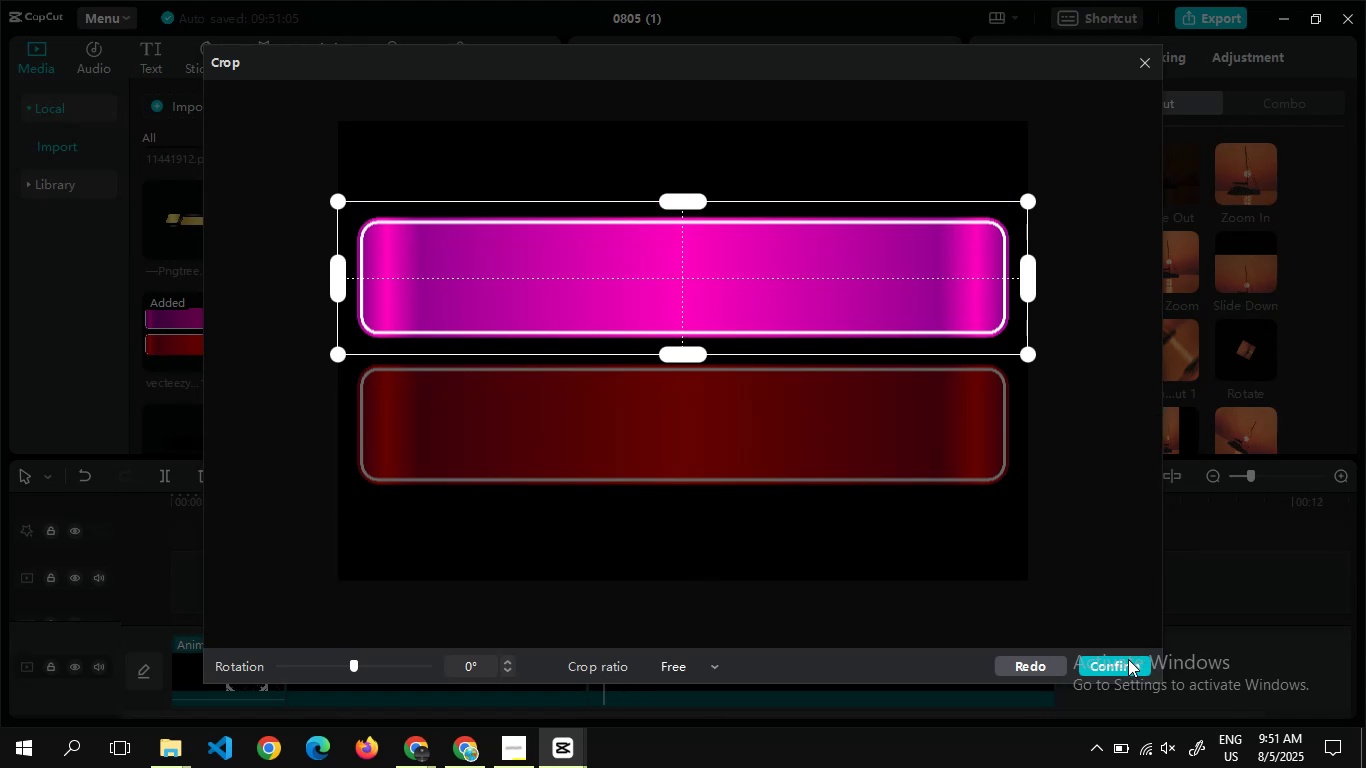 
left_click([1126, 661])
 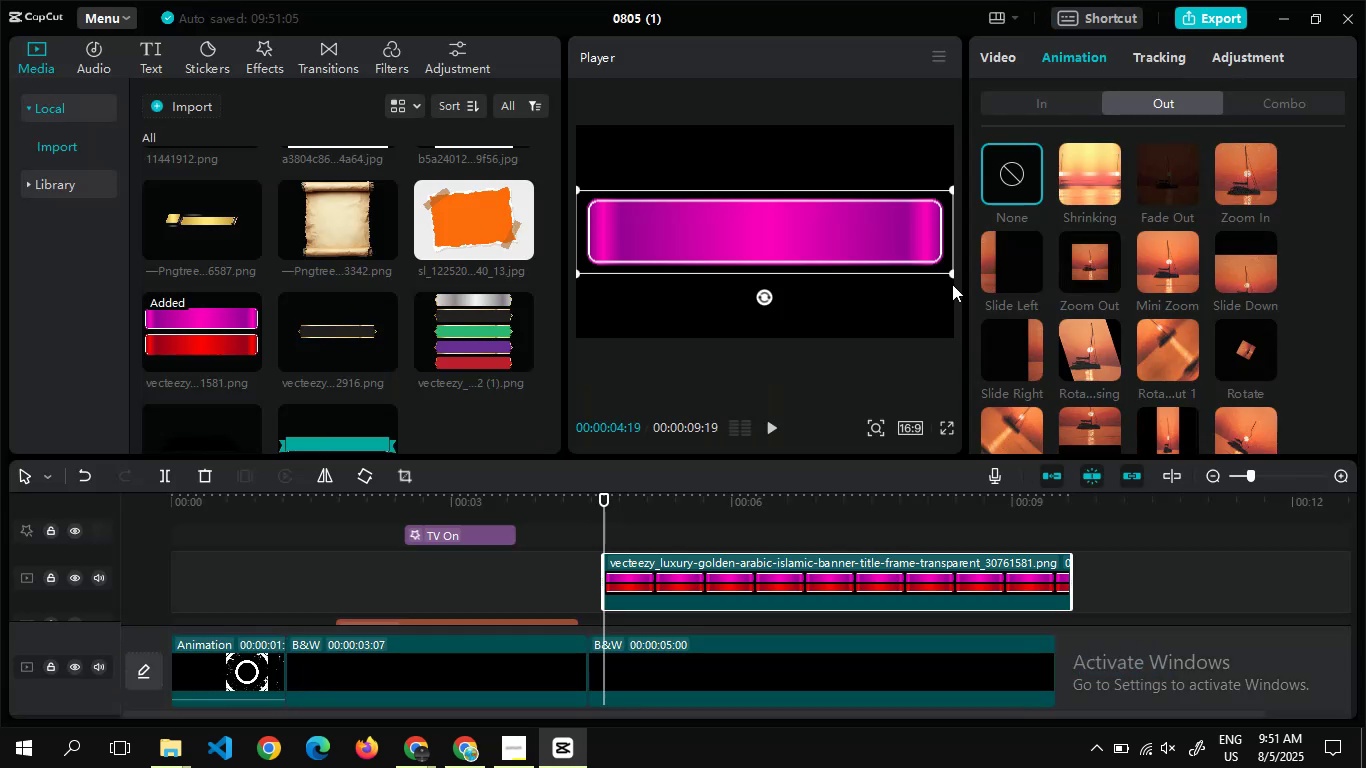 
left_click_drag(start_coordinate=[952, 274], to_coordinate=[914, 263])
 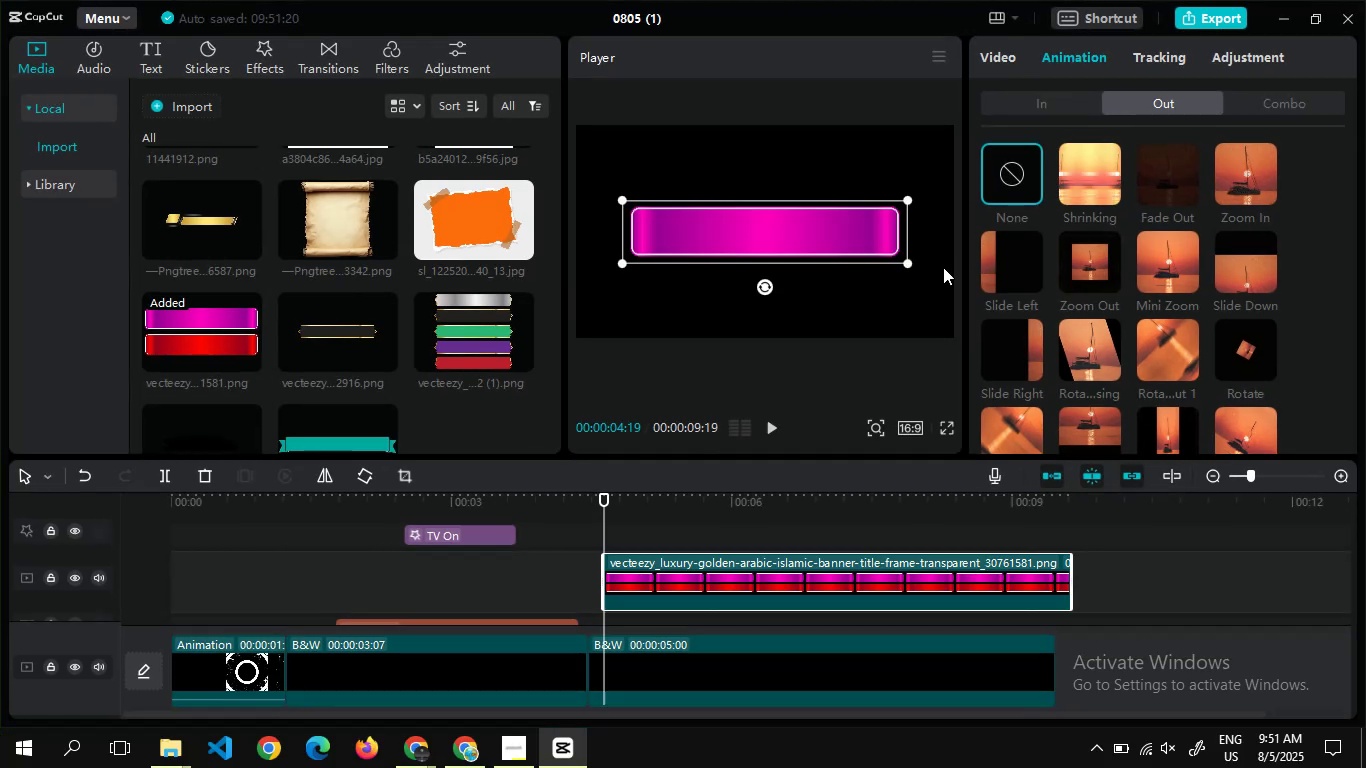 
wait(11.62)
 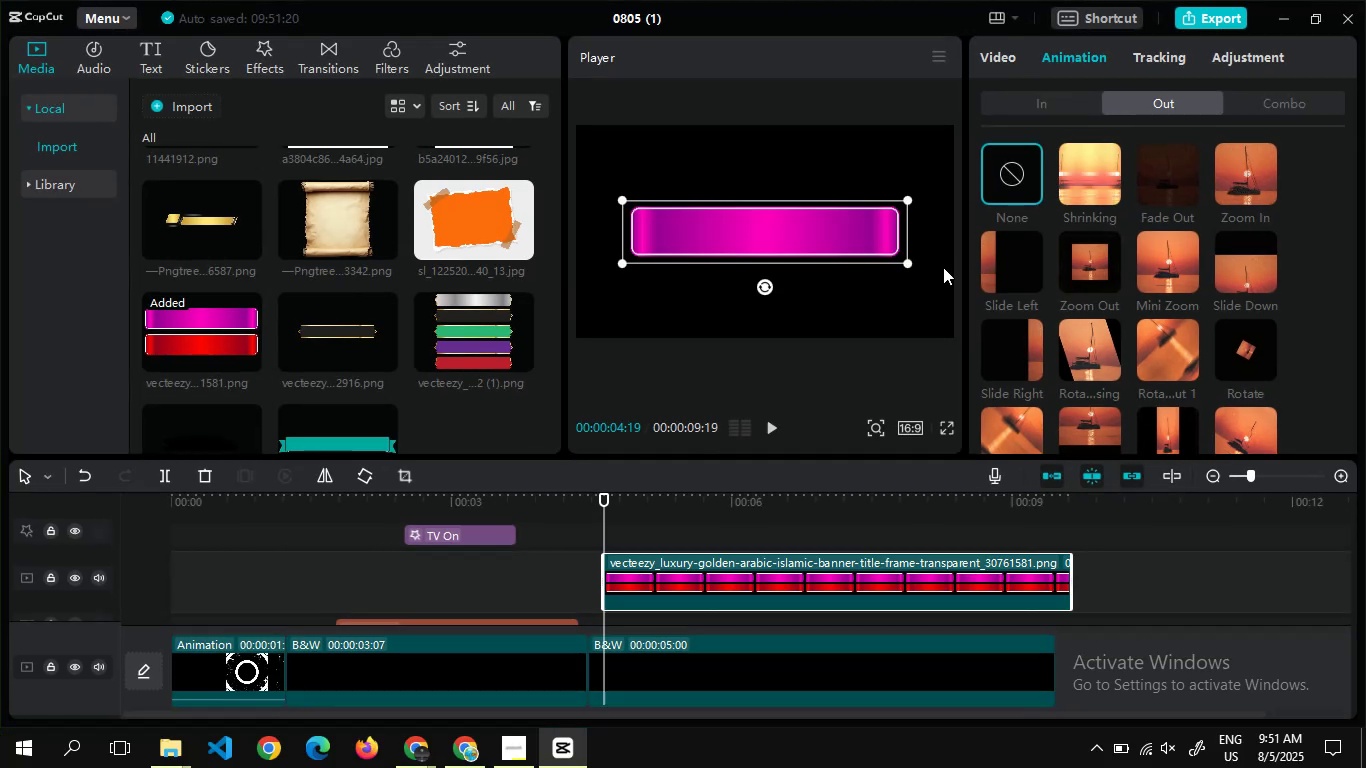 
key(Alt+AltLeft)
 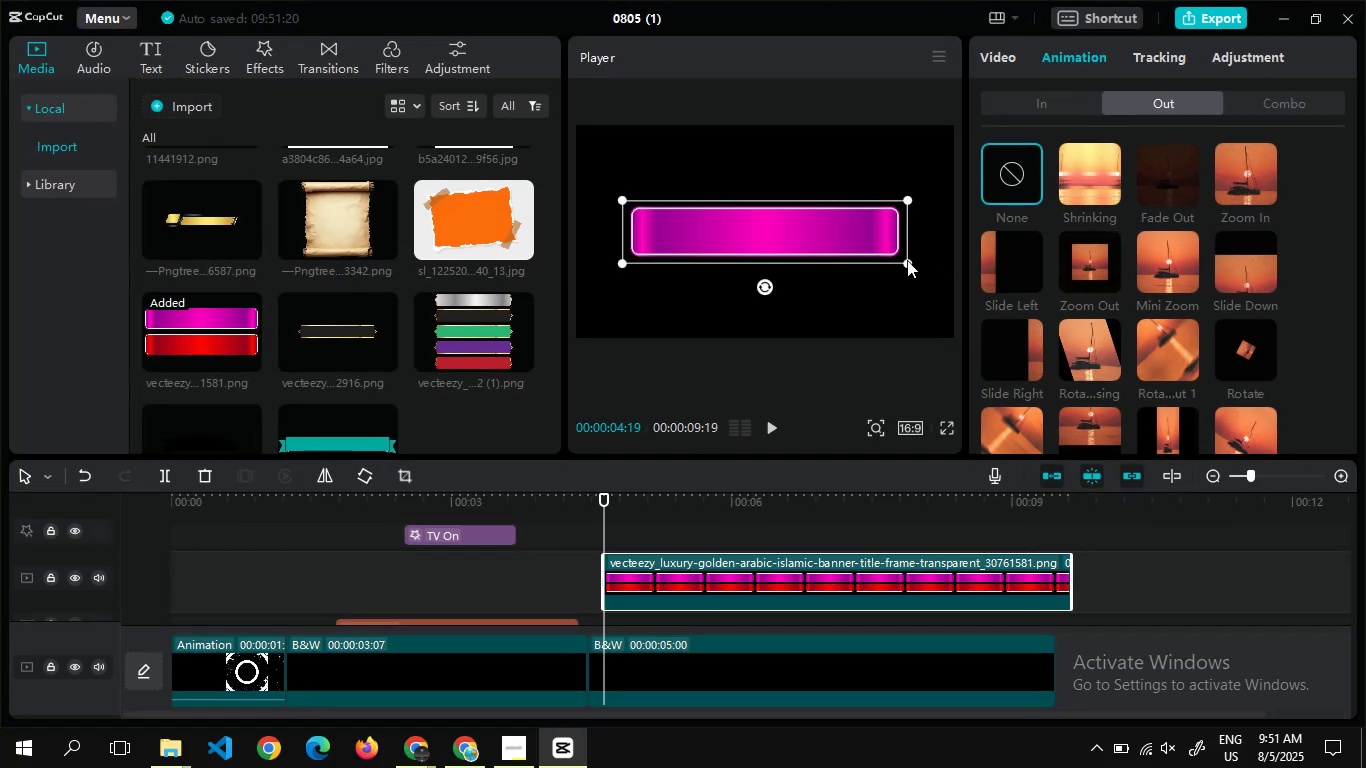 
key(Alt+Tab)
 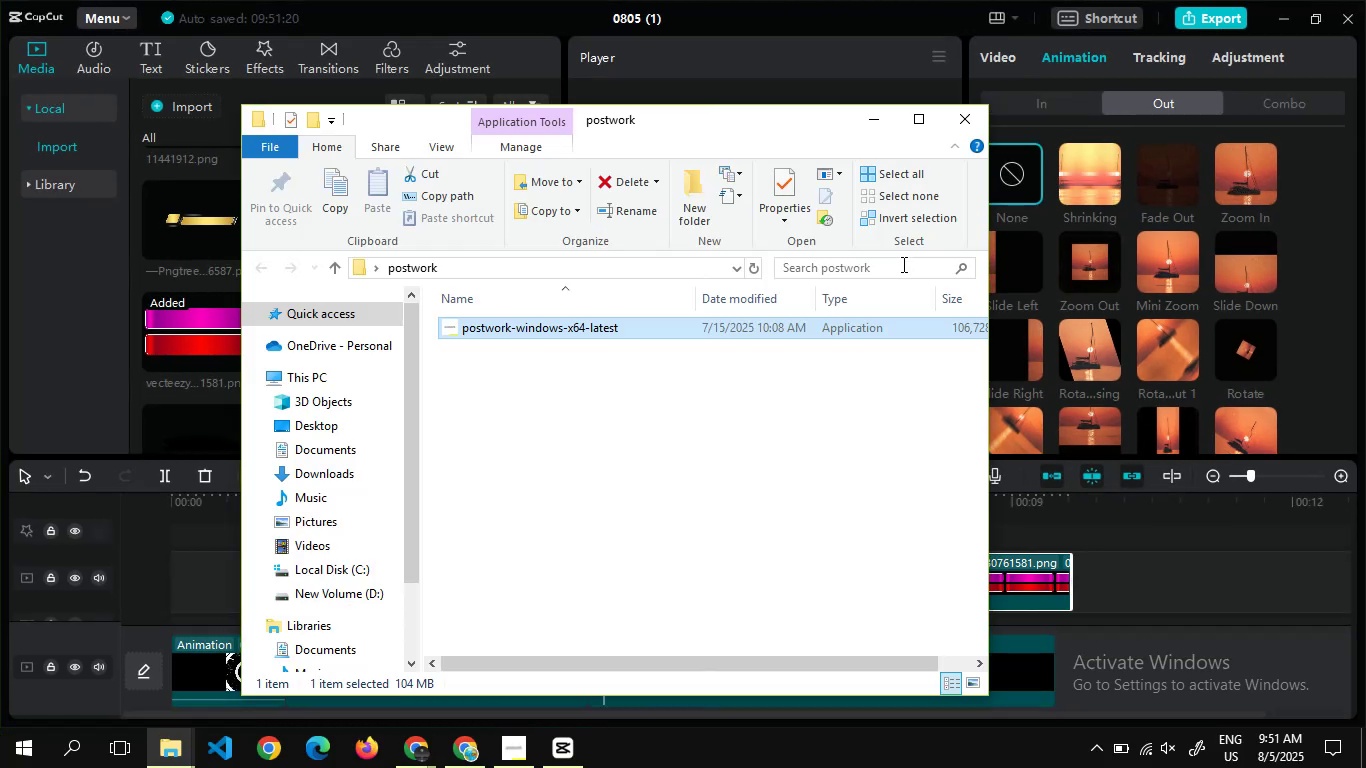 
hold_key(key=AltLeft, duration=0.74)
 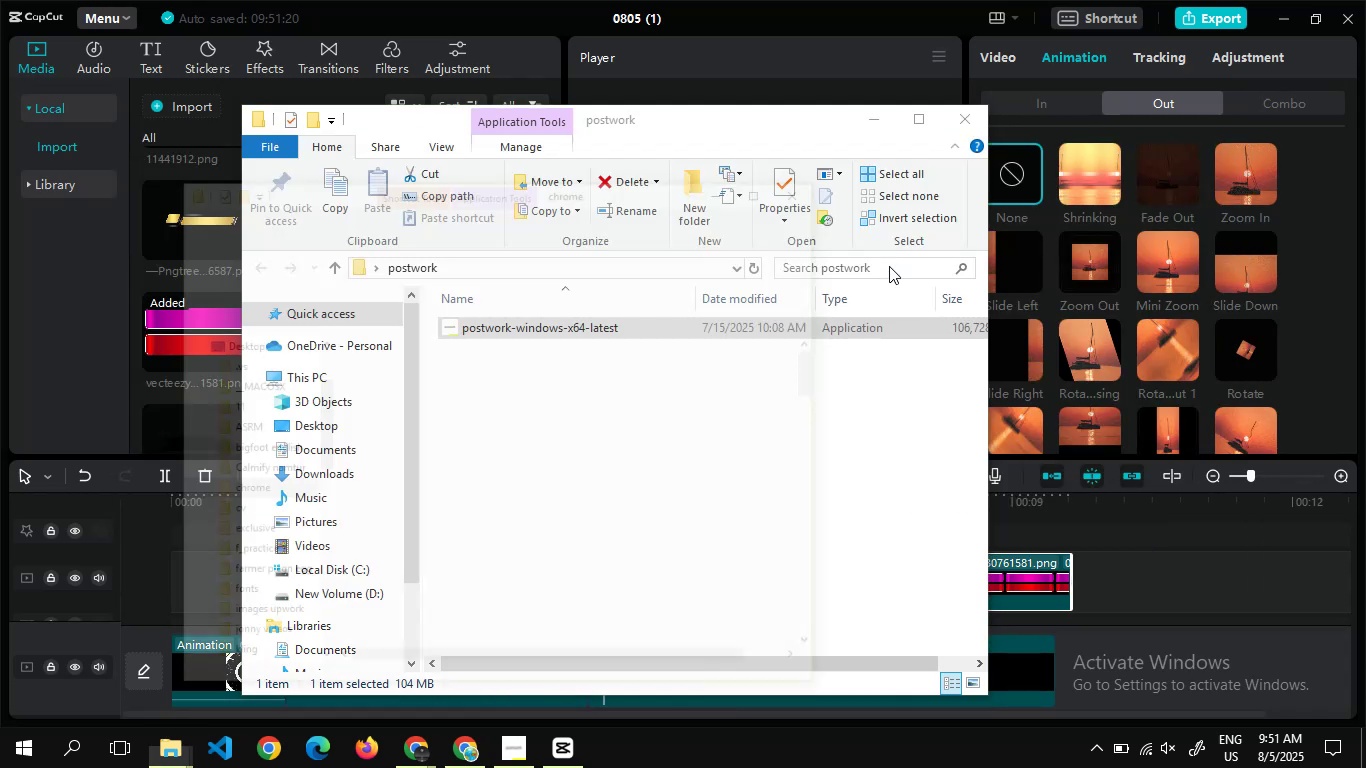 
hold_key(key=Tab, duration=0.32)
 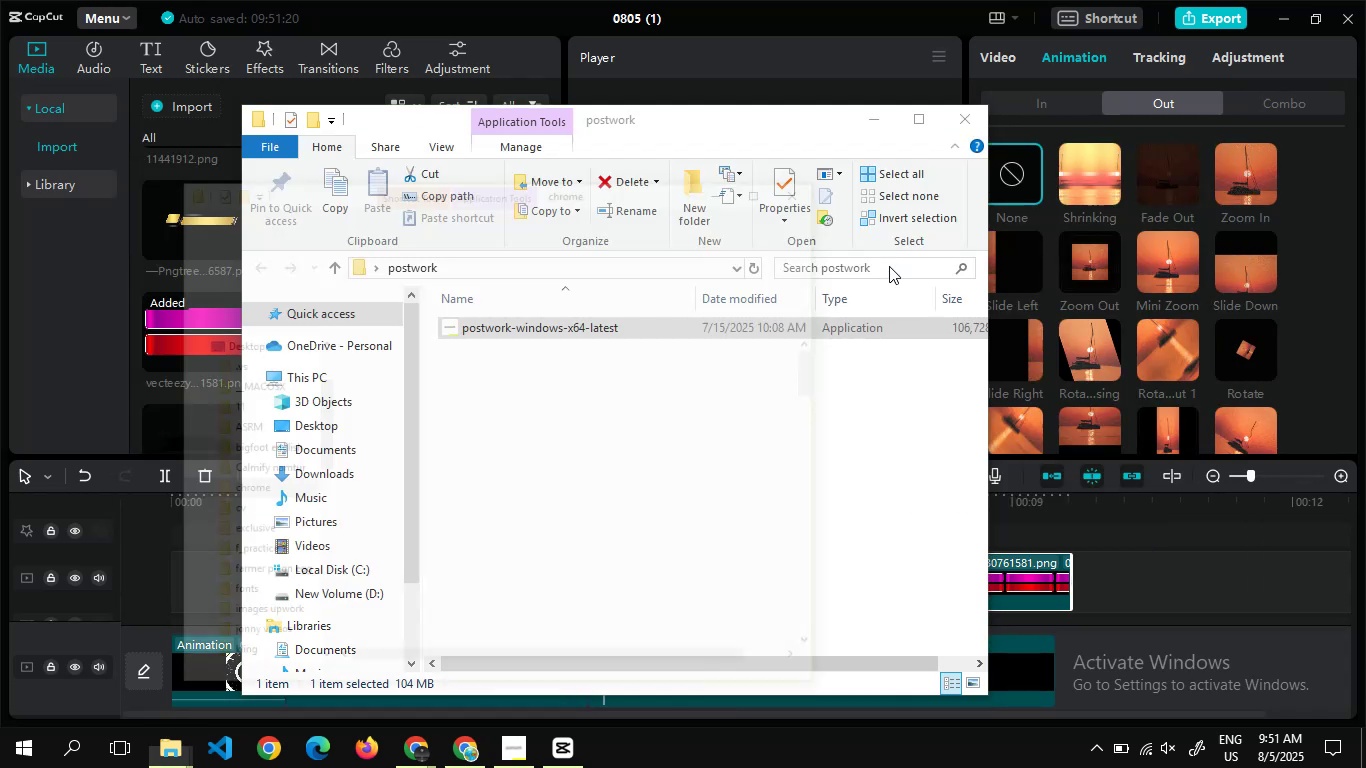 
key(Alt+Tab)
 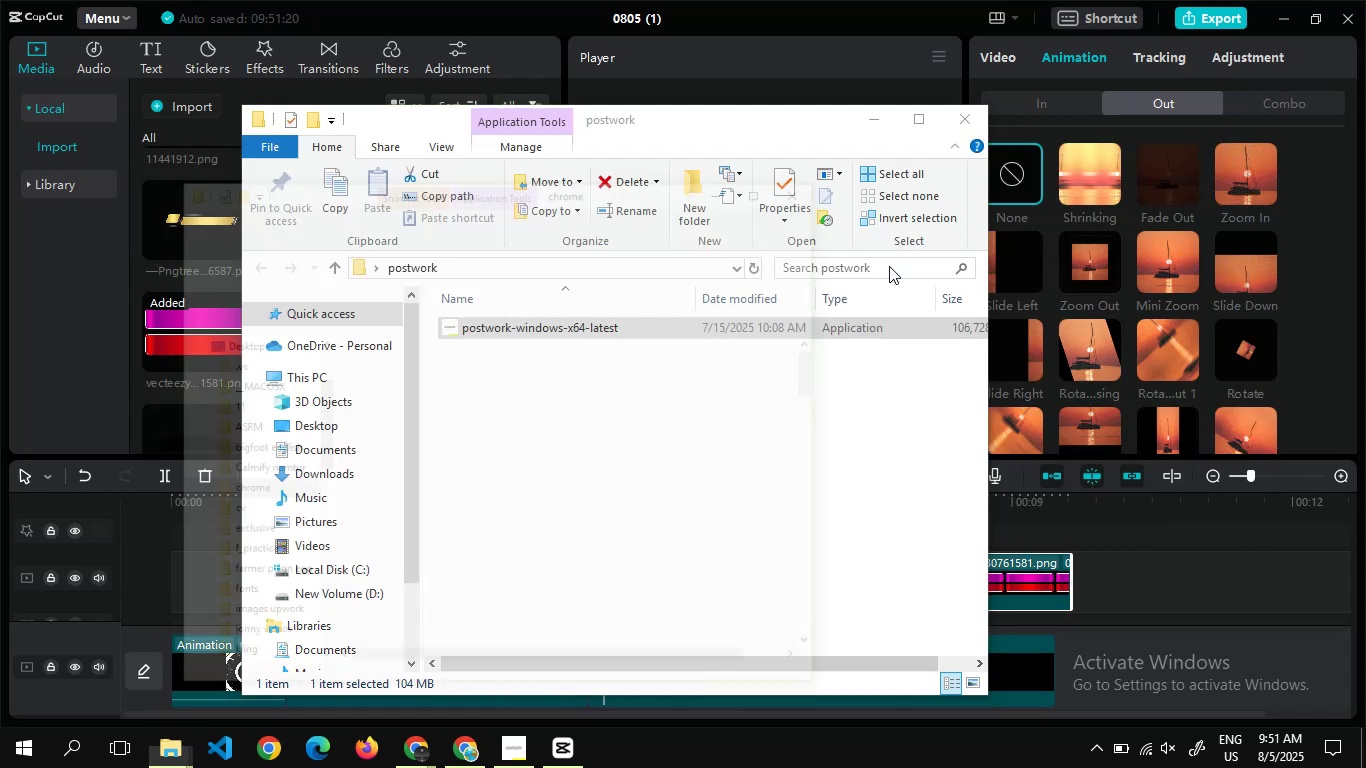 
key(Alt+Tab)
 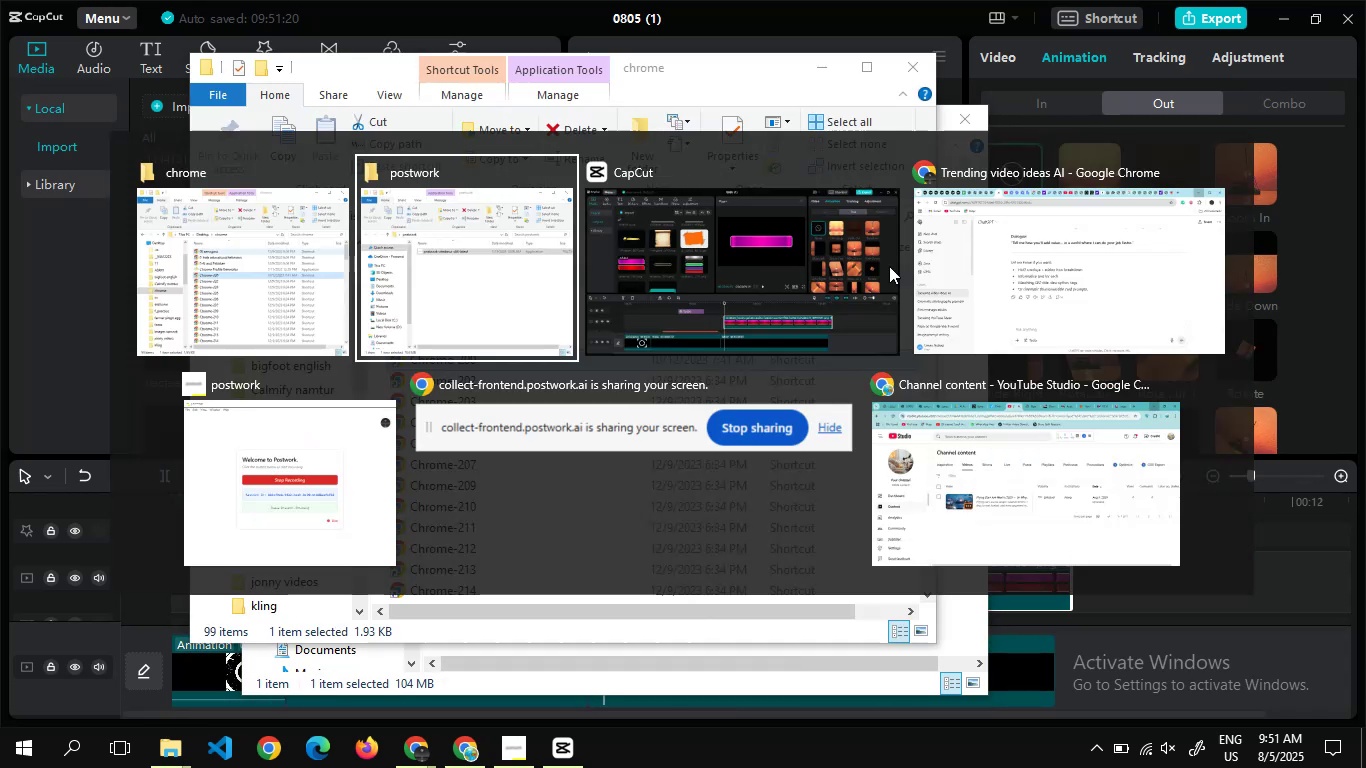 
key(Alt+Tab)
 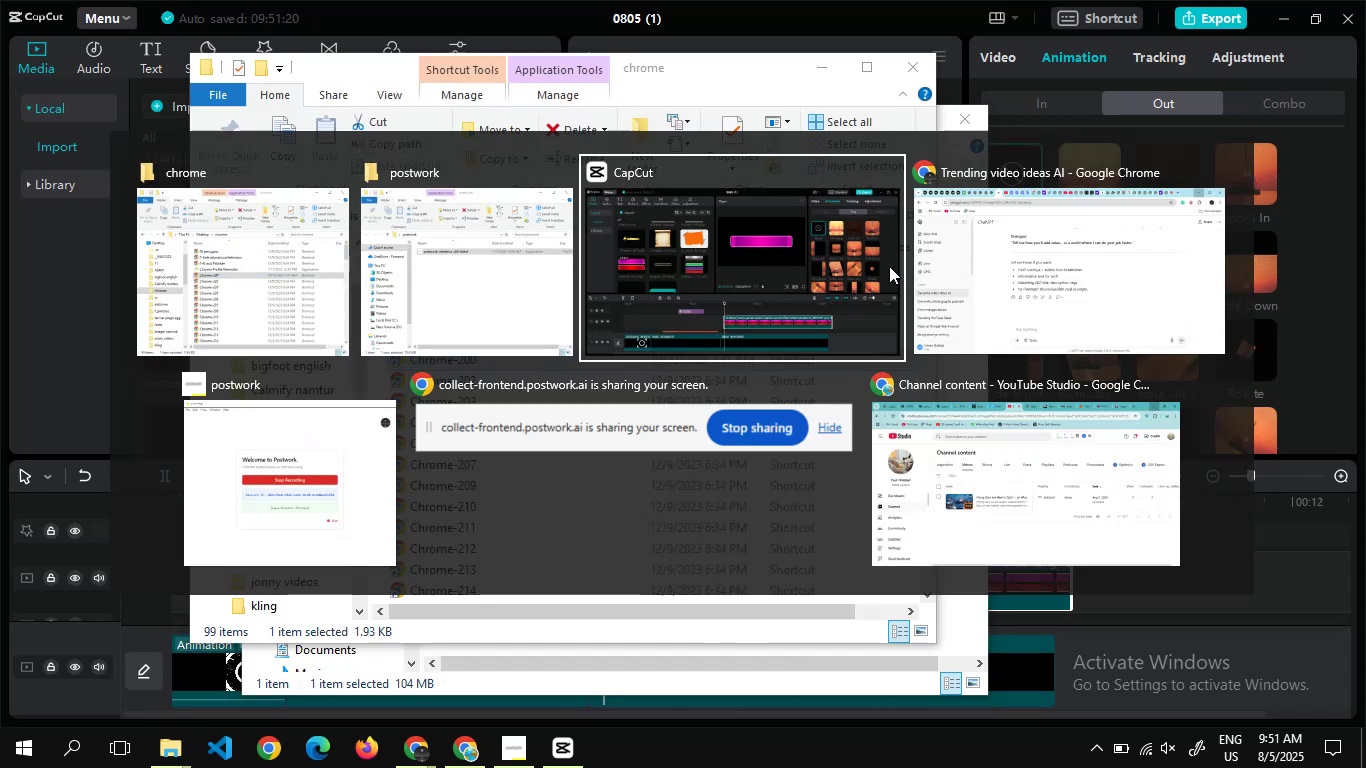 
key(Alt+Tab)
 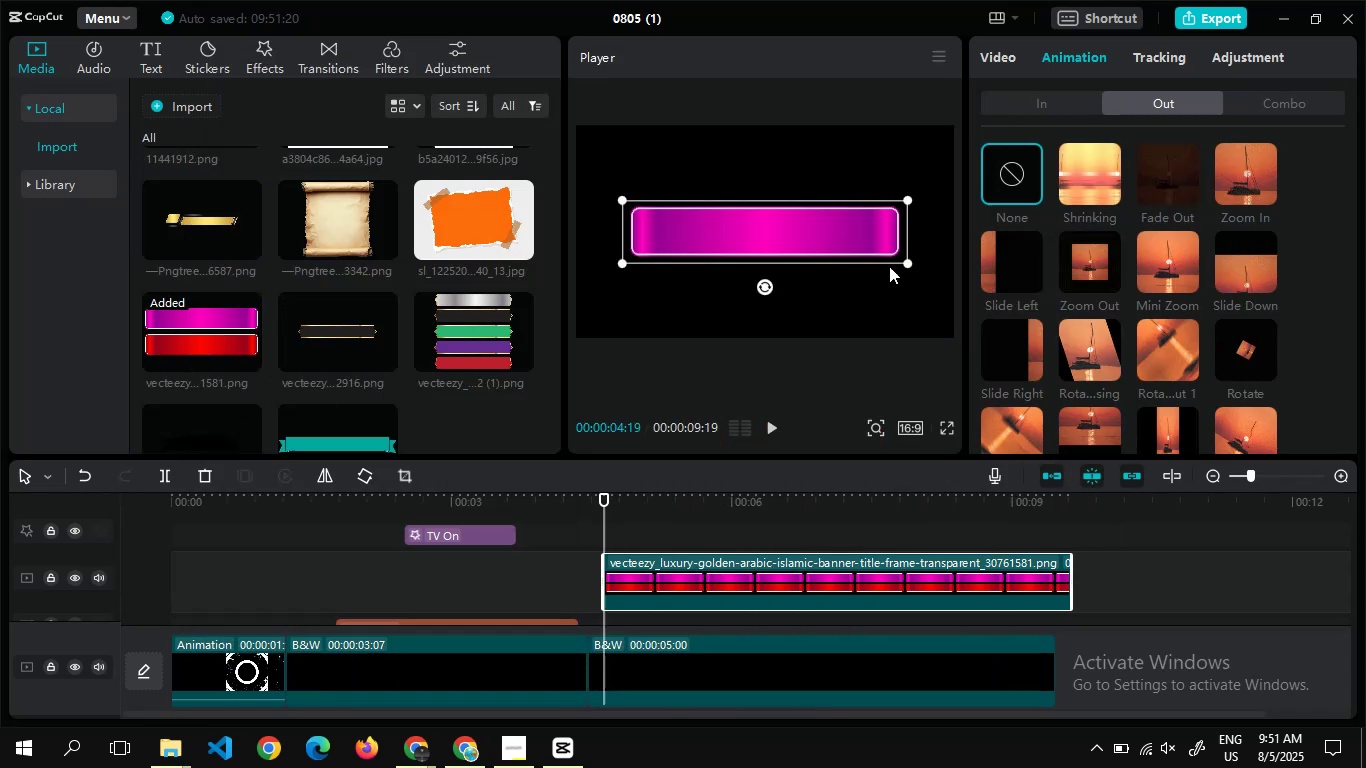 
key(Alt+Tab)
 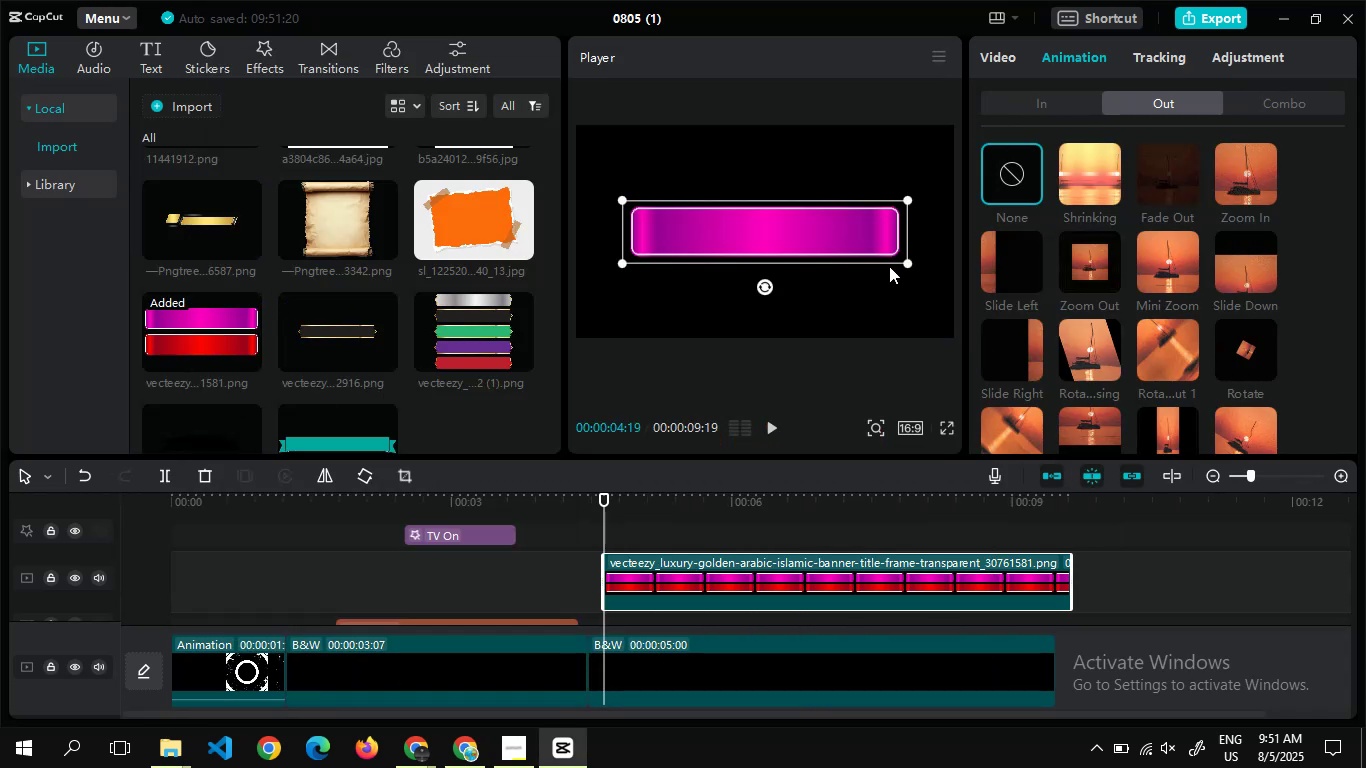 
key(Alt+Tab)
 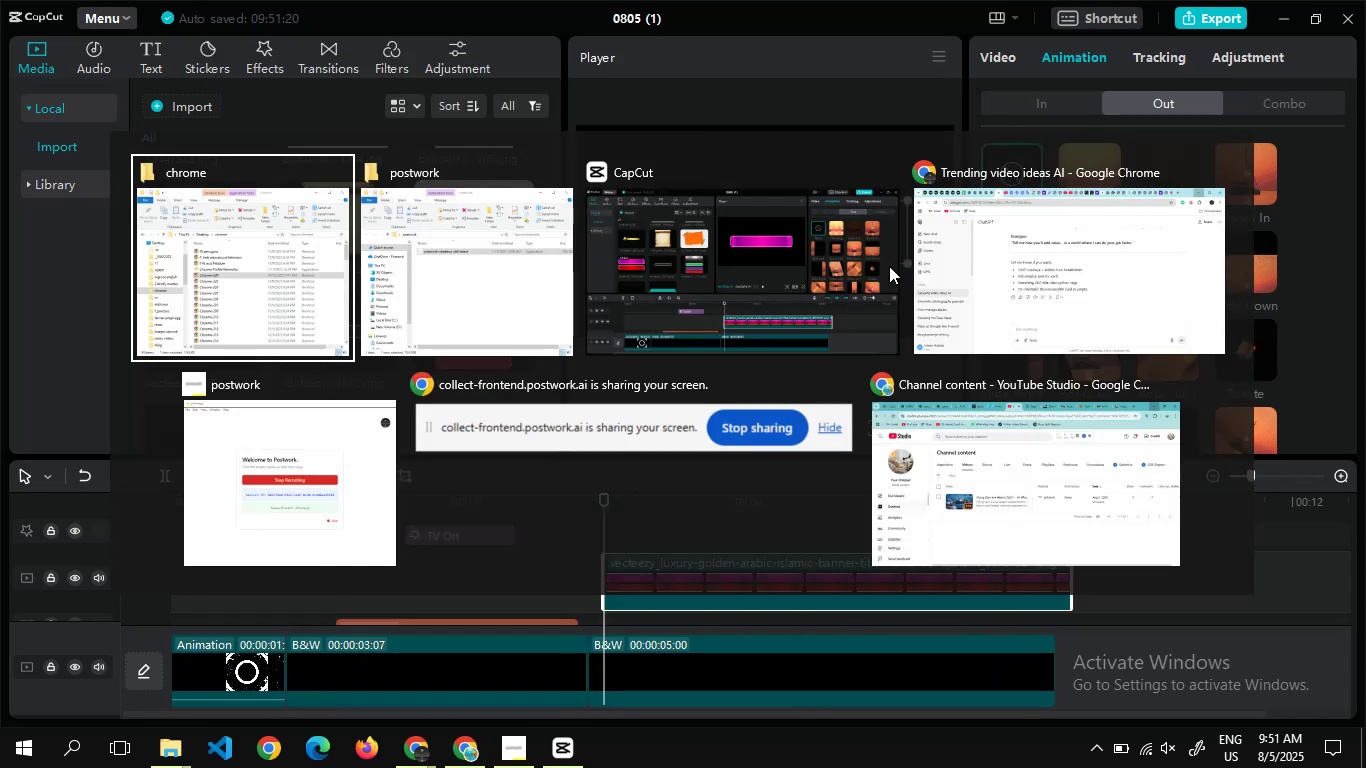 
key(Alt+Tab)
 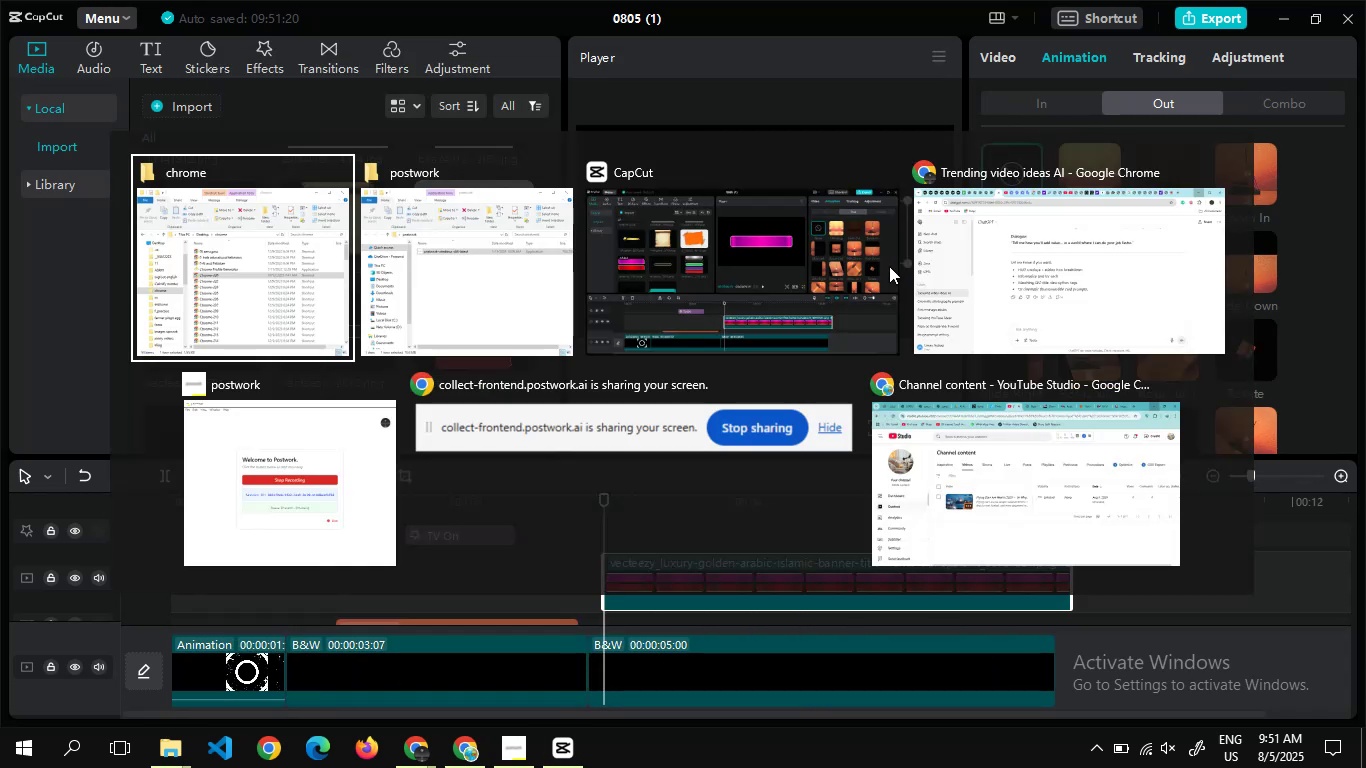 
key(Alt+Tab)
 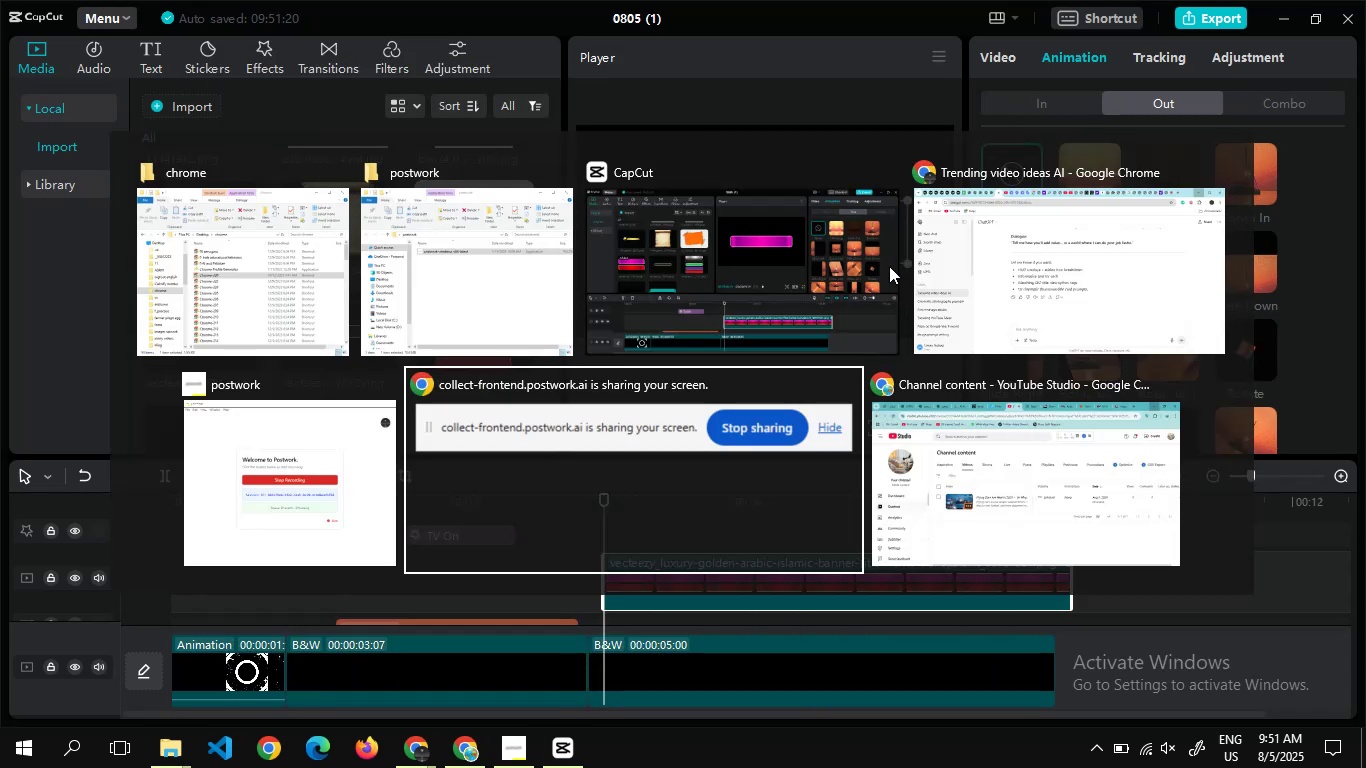 
key(Alt+Tab)
 